 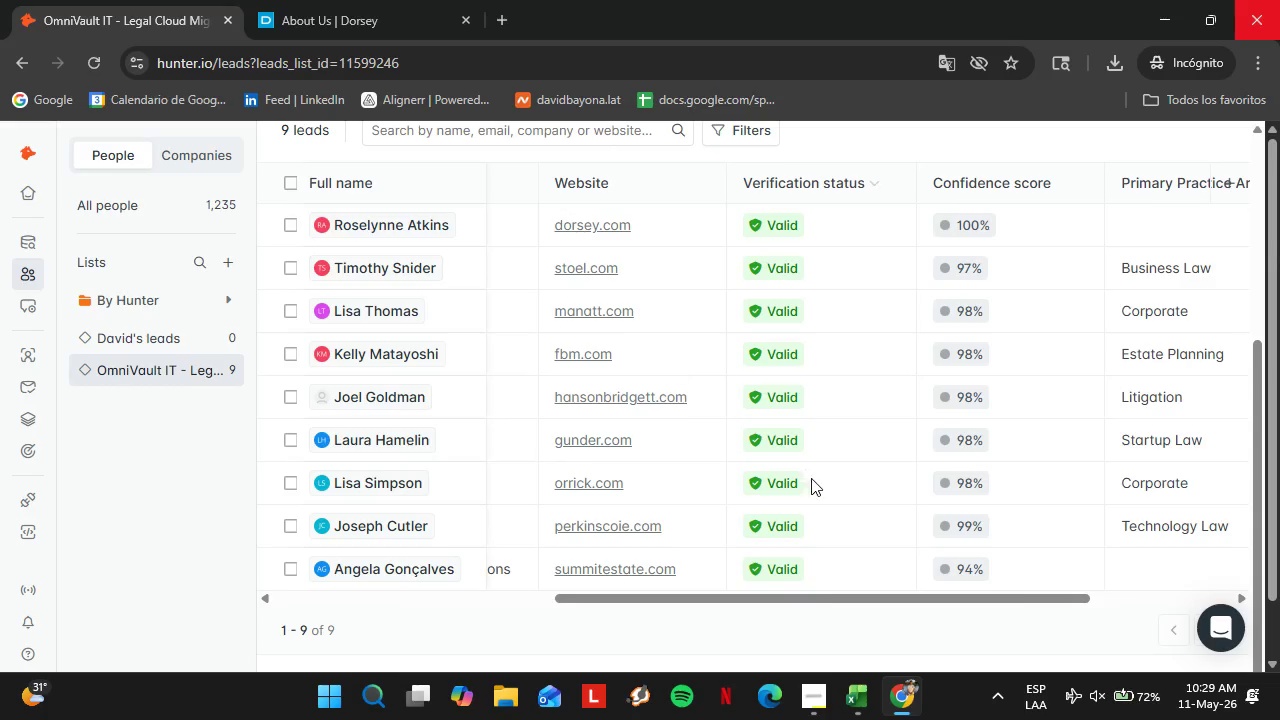 
left_click_drag(start_coordinate=[790, 595], to_coordinate=[788, 641])
 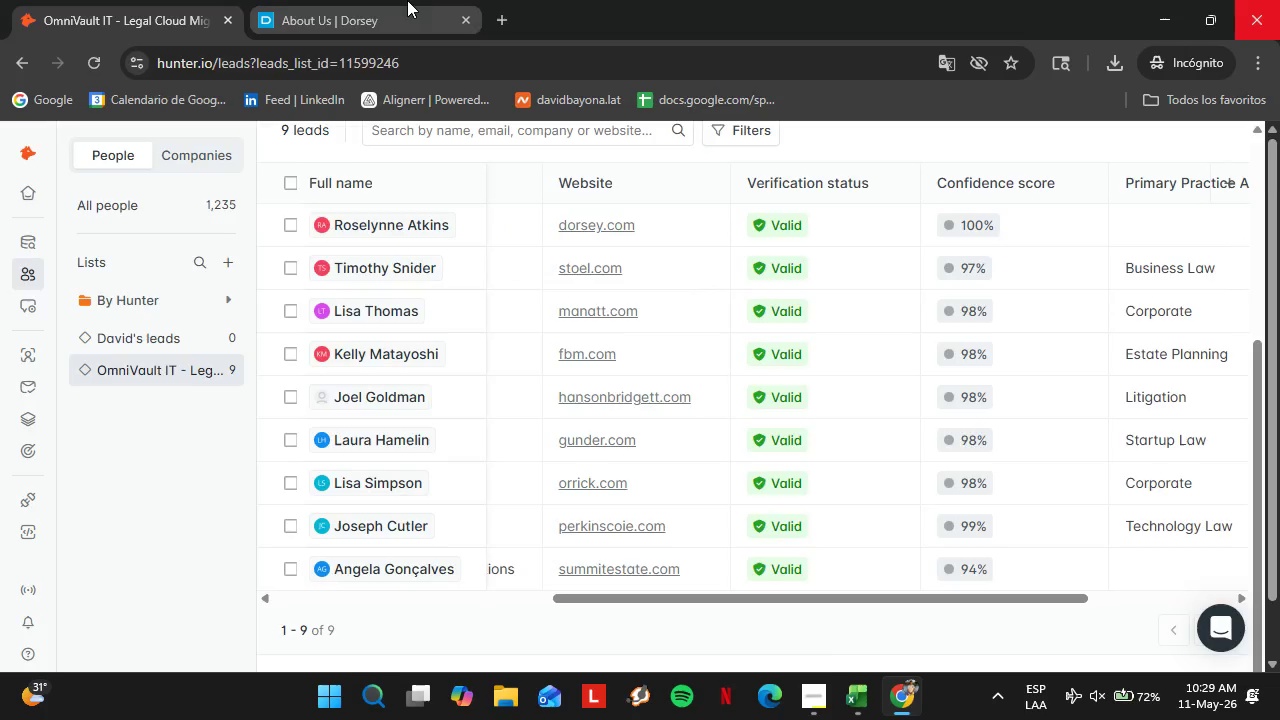 
left_click([406, 0])
 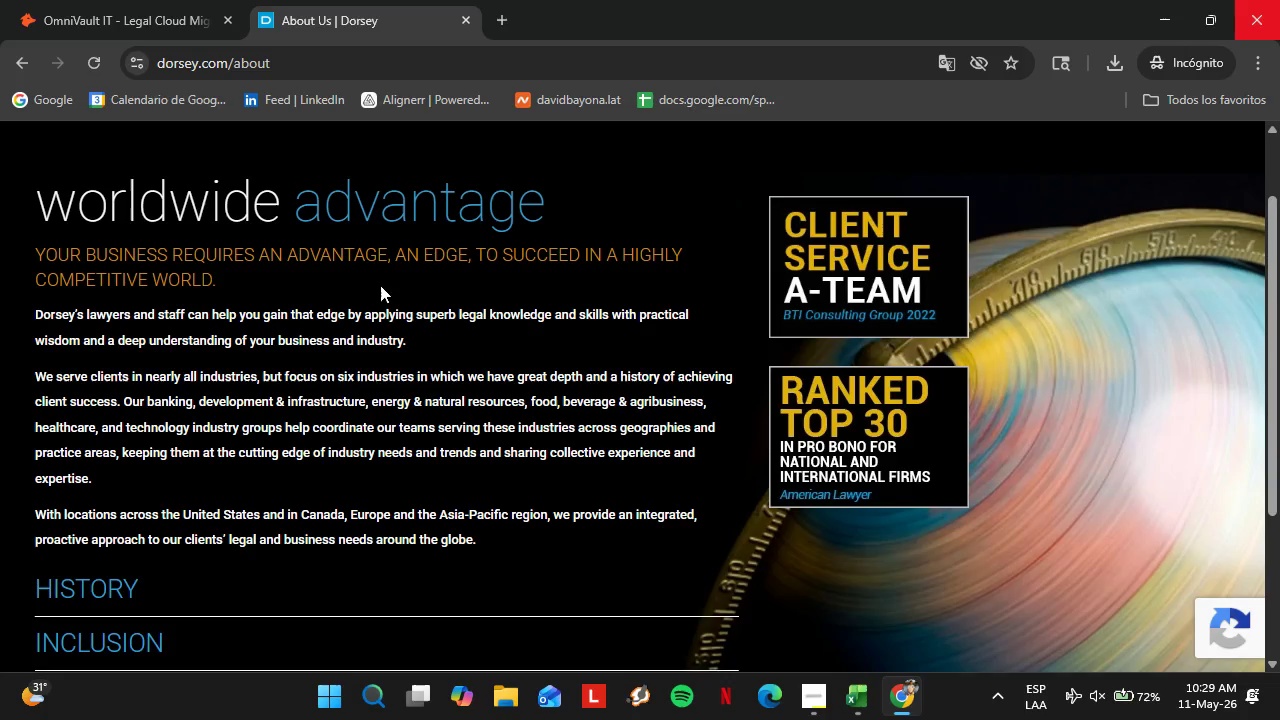 
scroll: coordinate [380, 285], scroll_direction: down, amount: 2.0
 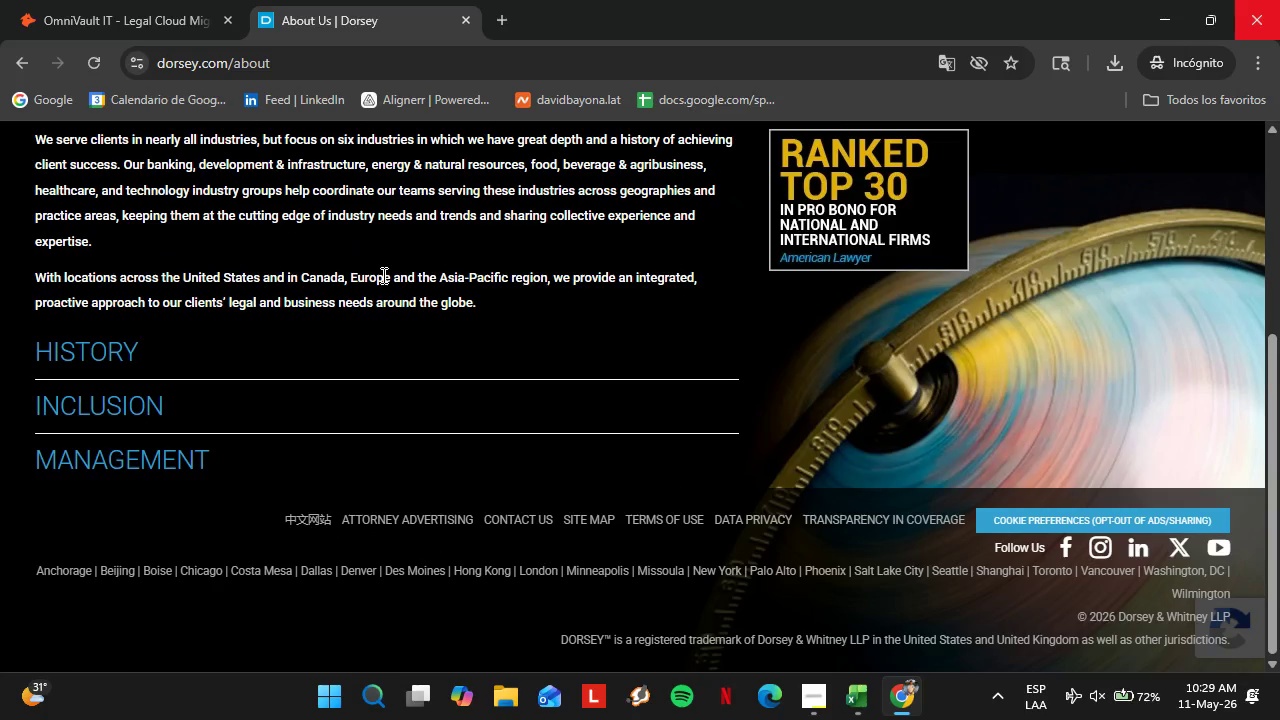 
wait(8.34)
 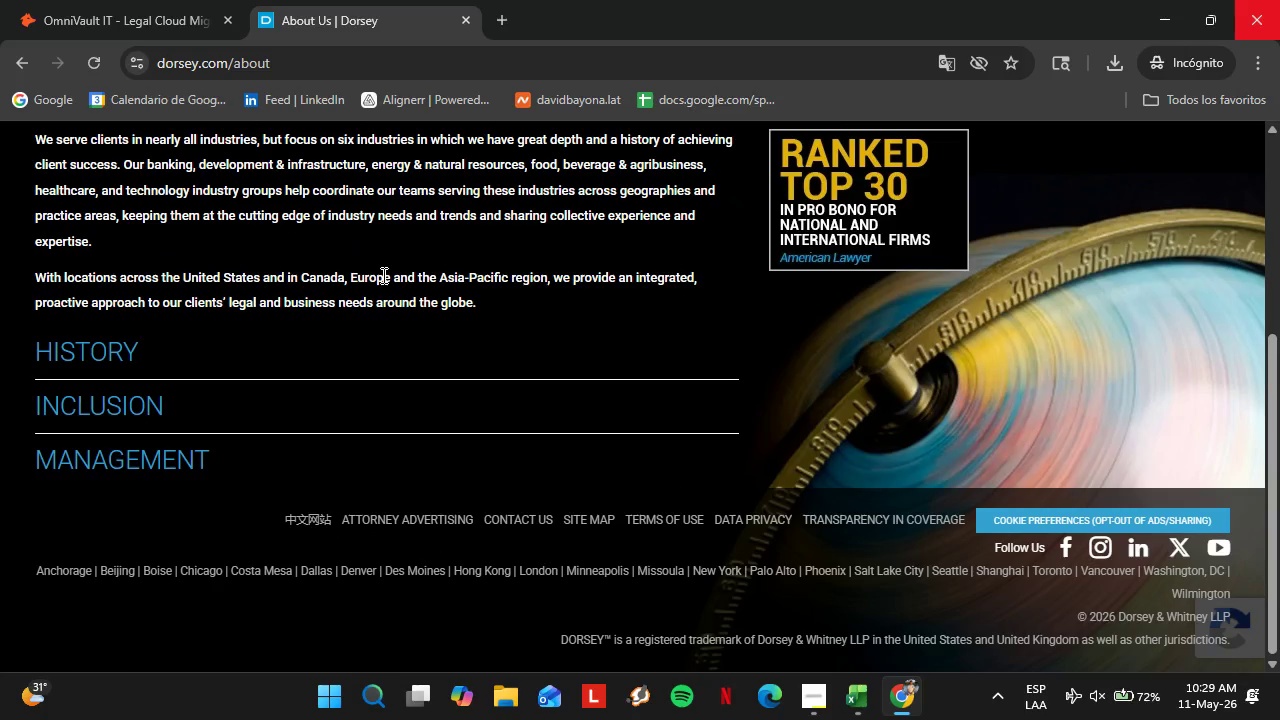 
left_click([161, 0])
 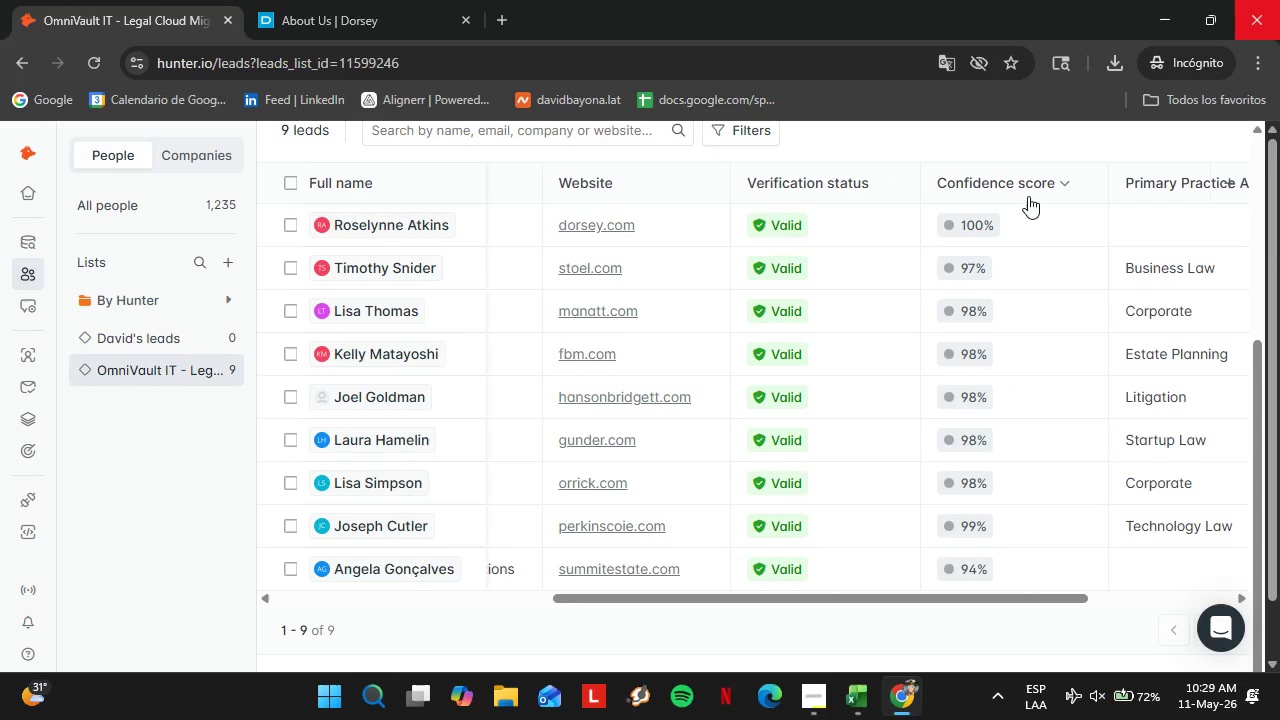 
double_click([1180, 232])
 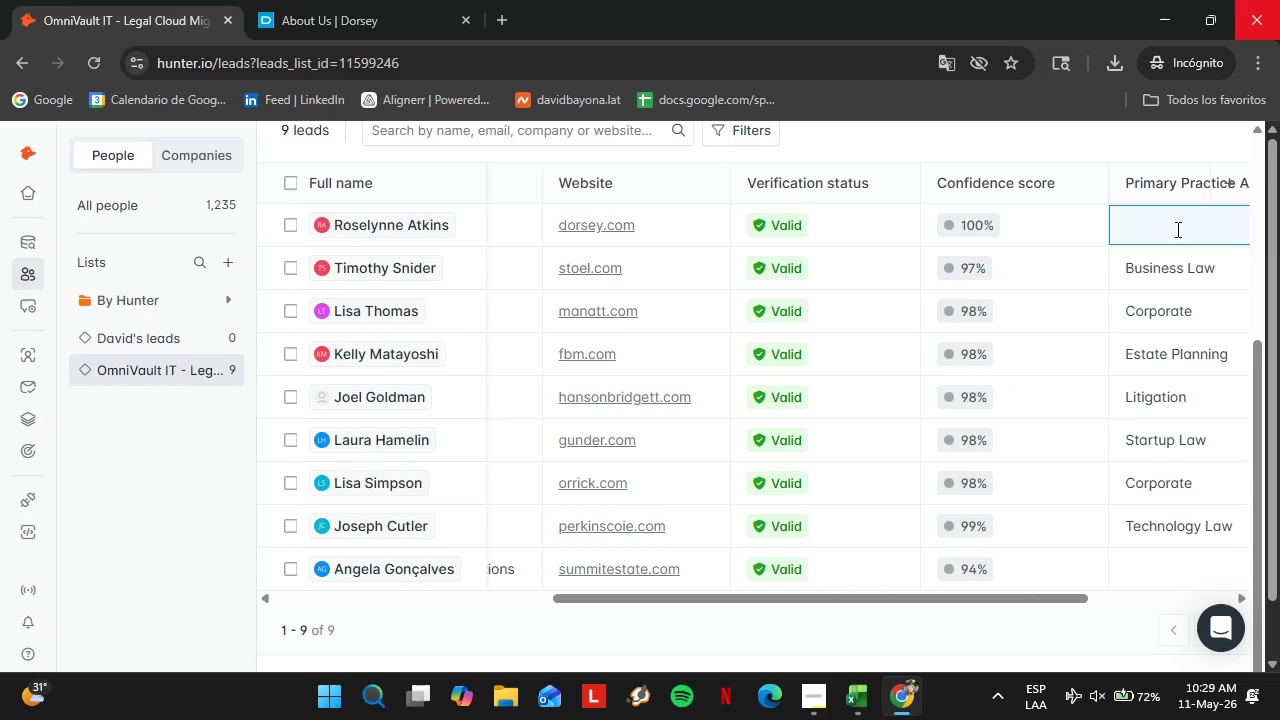 
type(Corpot)
key(Backspace)
type(rate Litigation)
 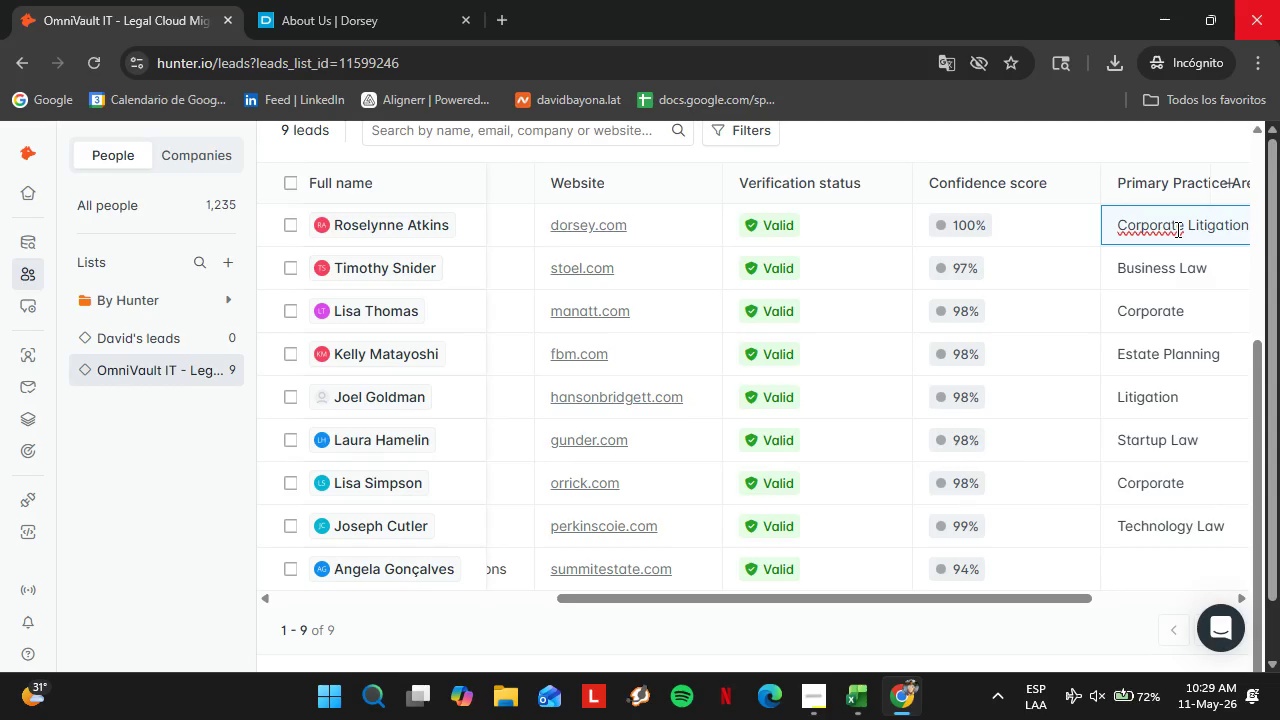 
left_click([63, 252])
 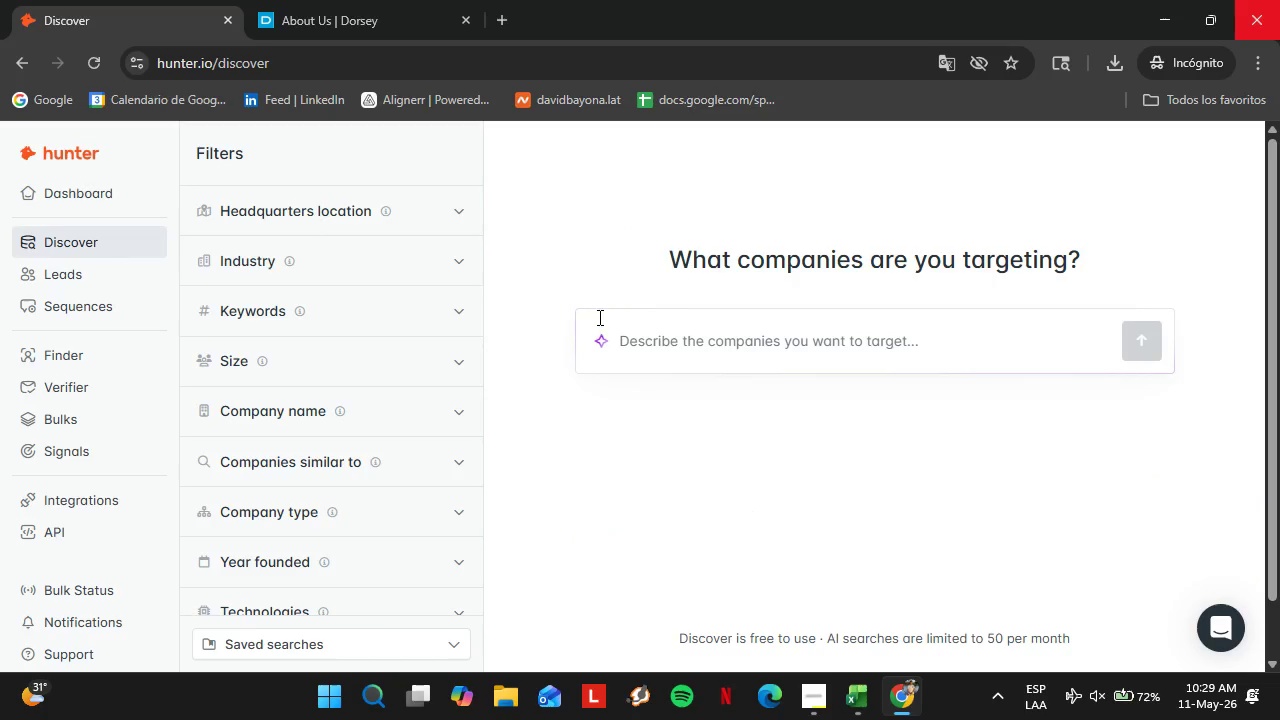 
left_click([94, 342])
 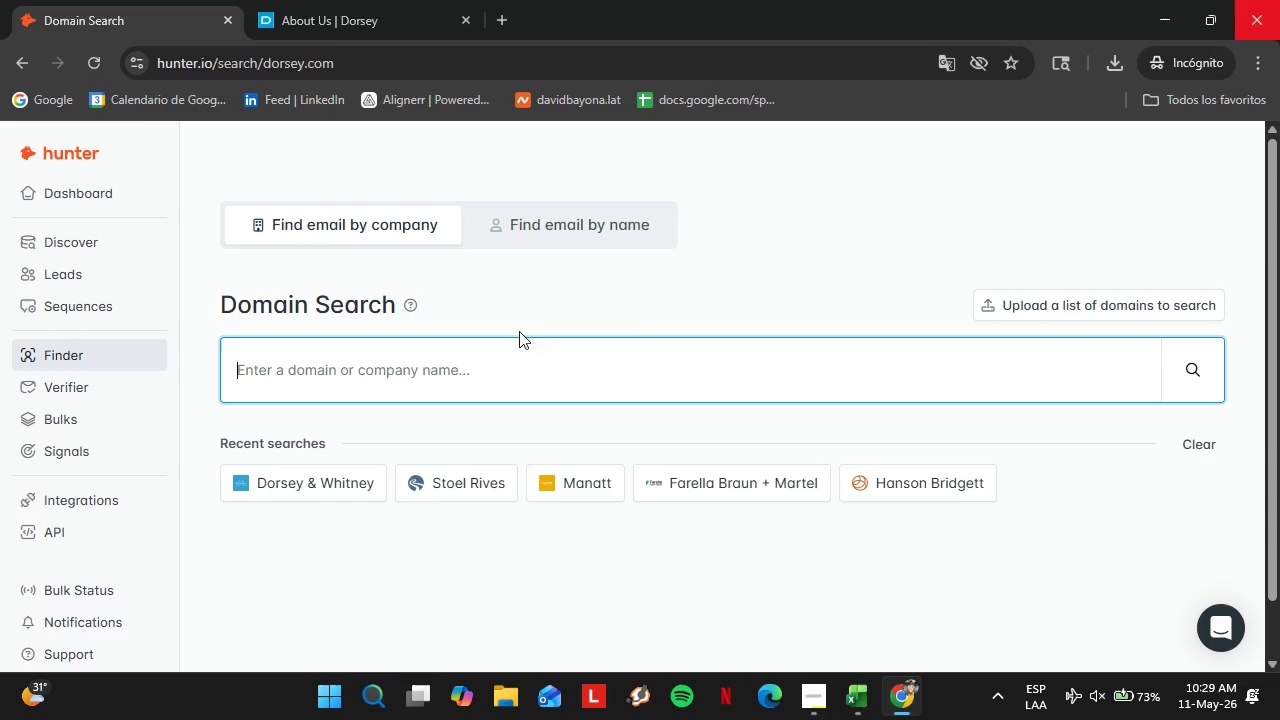 
hold_key(key=ShiftLeft, duration=0.42)
 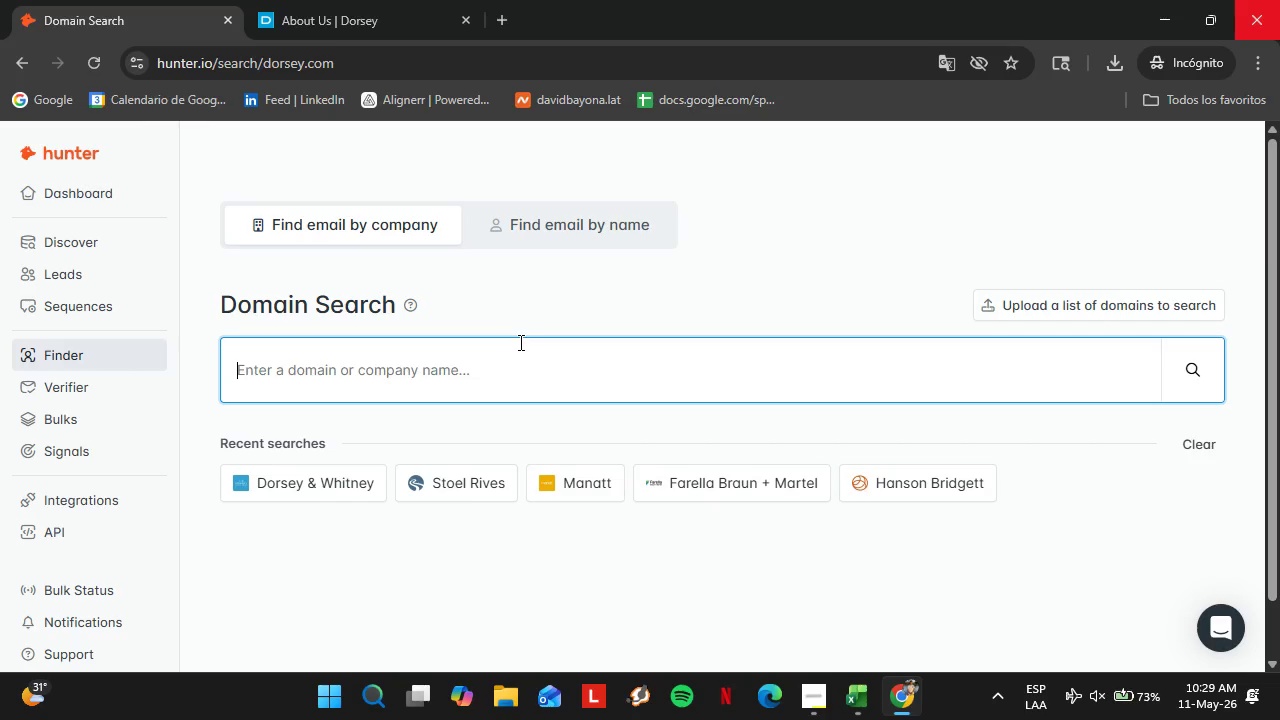 
type(buchalter.com)
 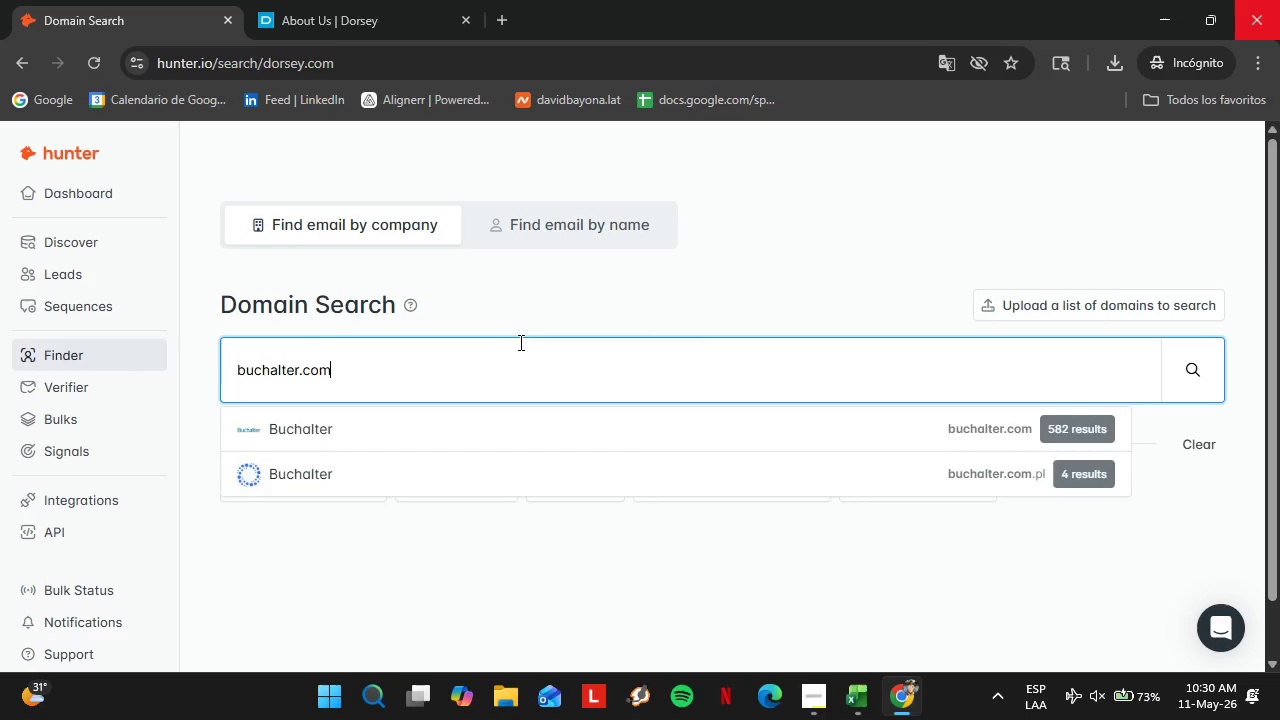 
key(Enter)
 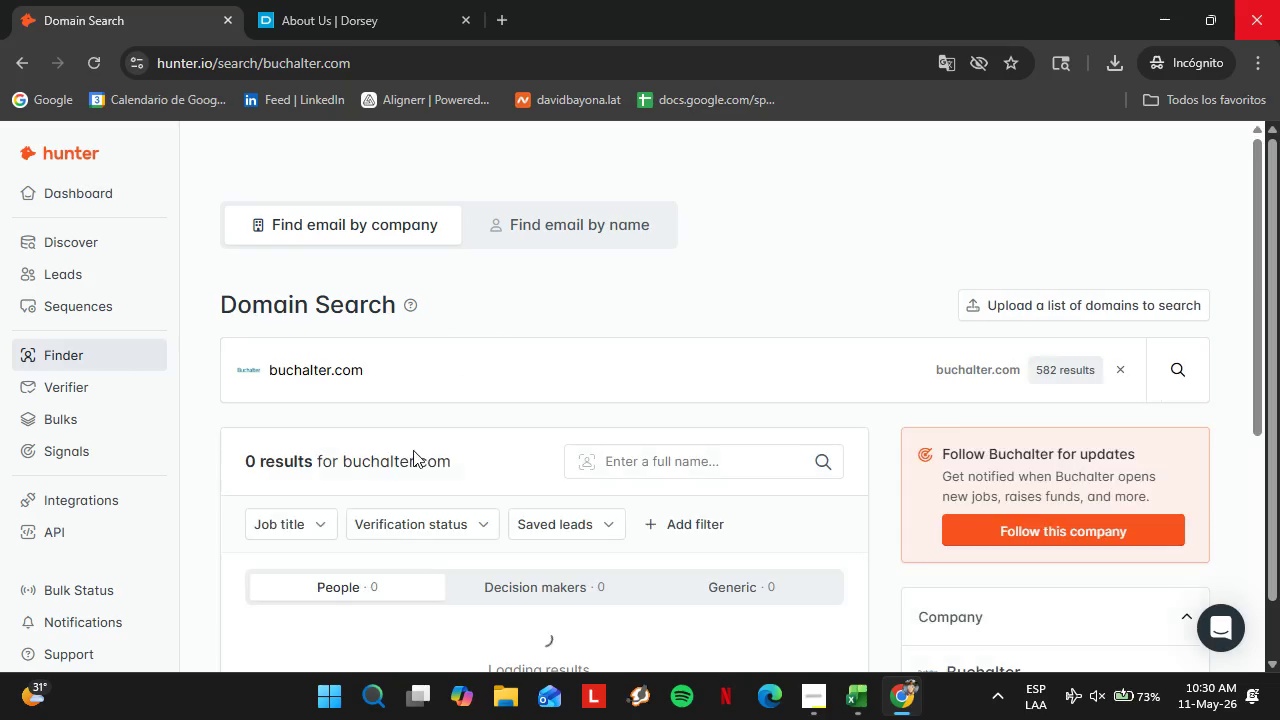 
scroll: coordinate [412, 433], scroll_direction: down, amount: 3.0
 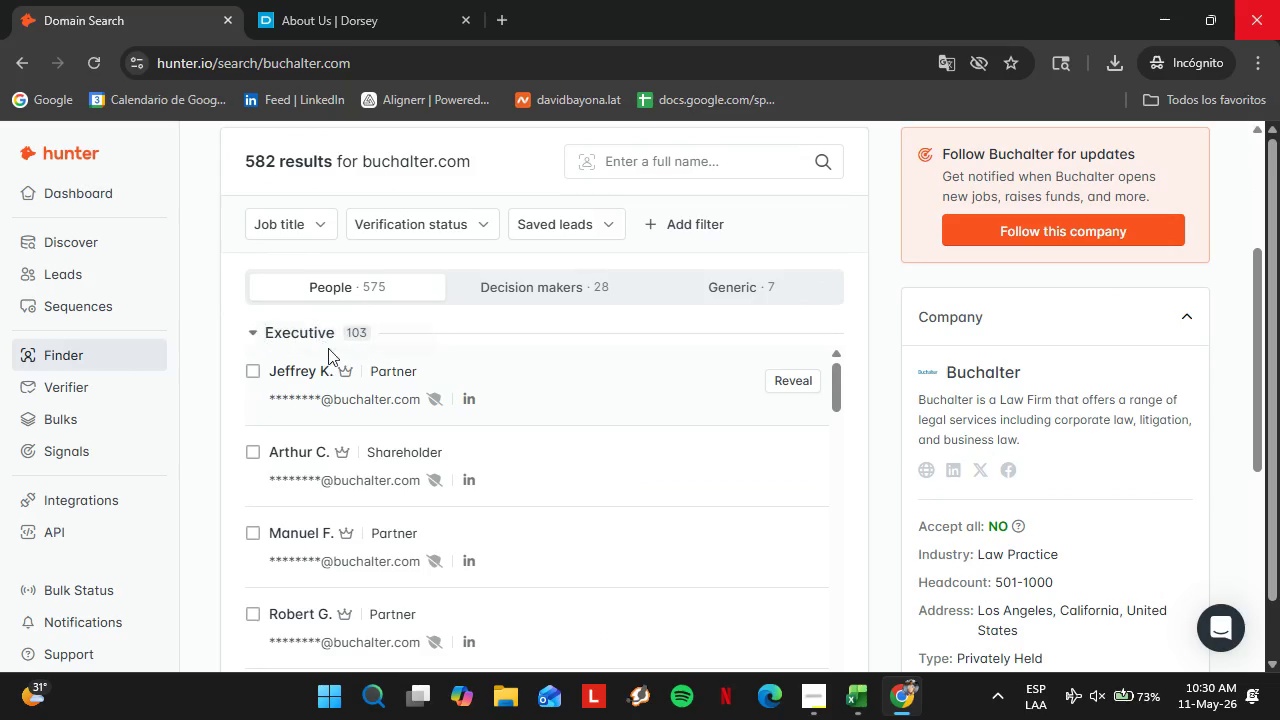 
left_click([304, 334])
 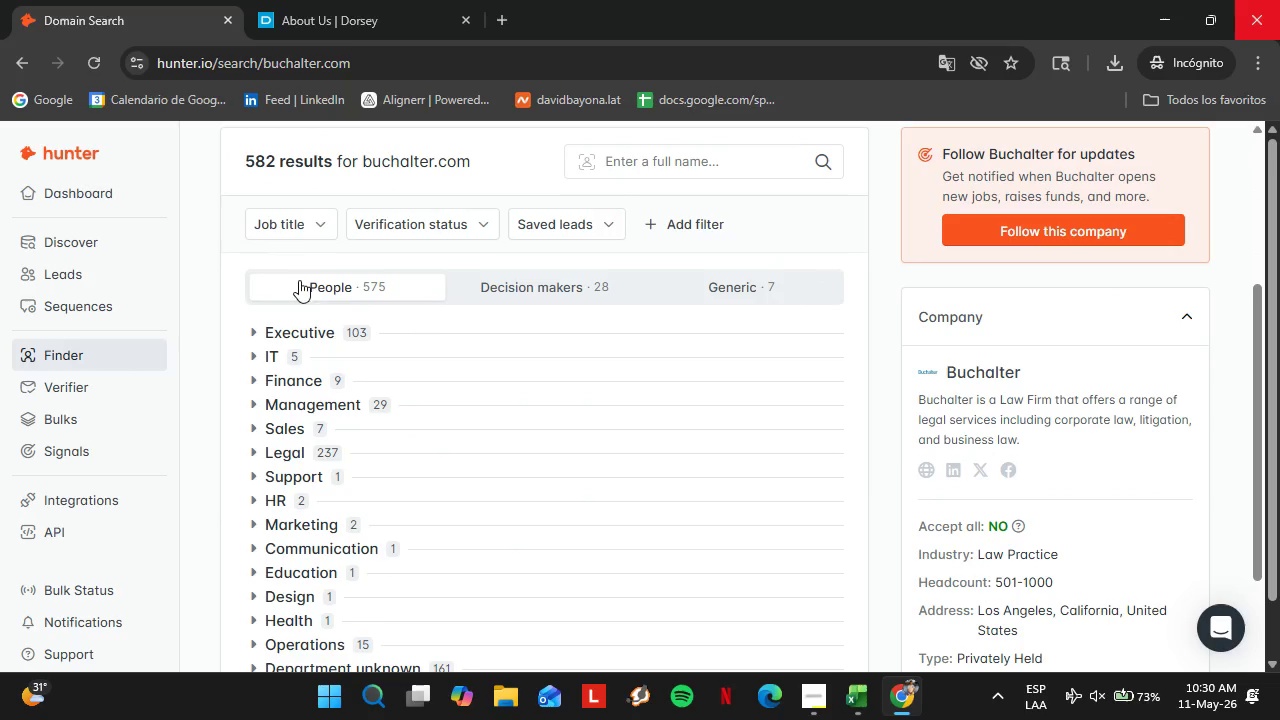 
left_click([294, 235])
 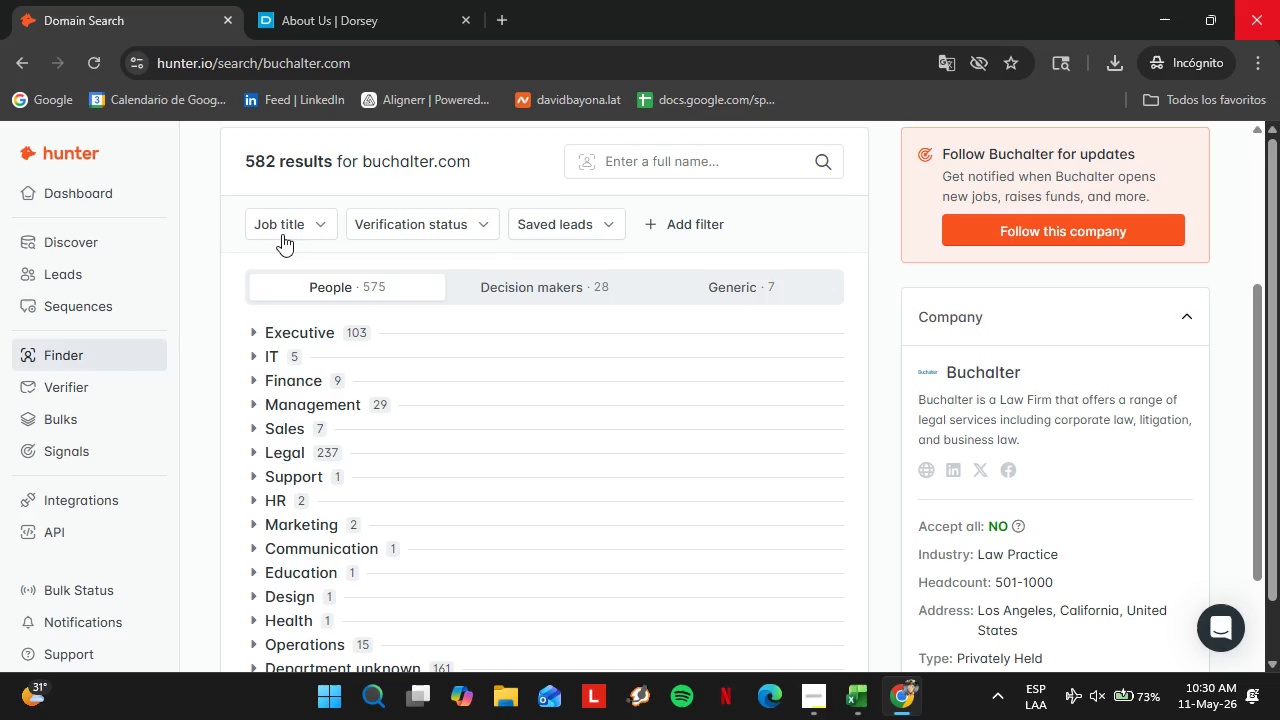 
left_click([278, 224])
 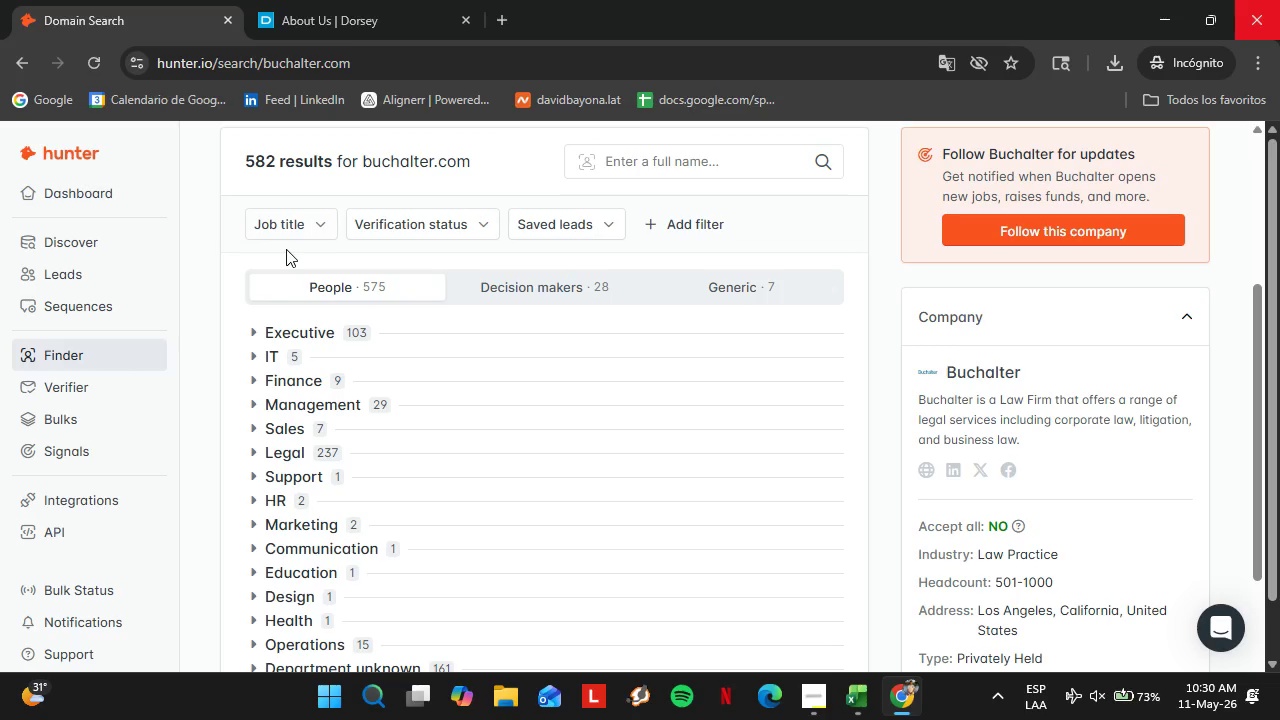 
left_click([284, 230])
 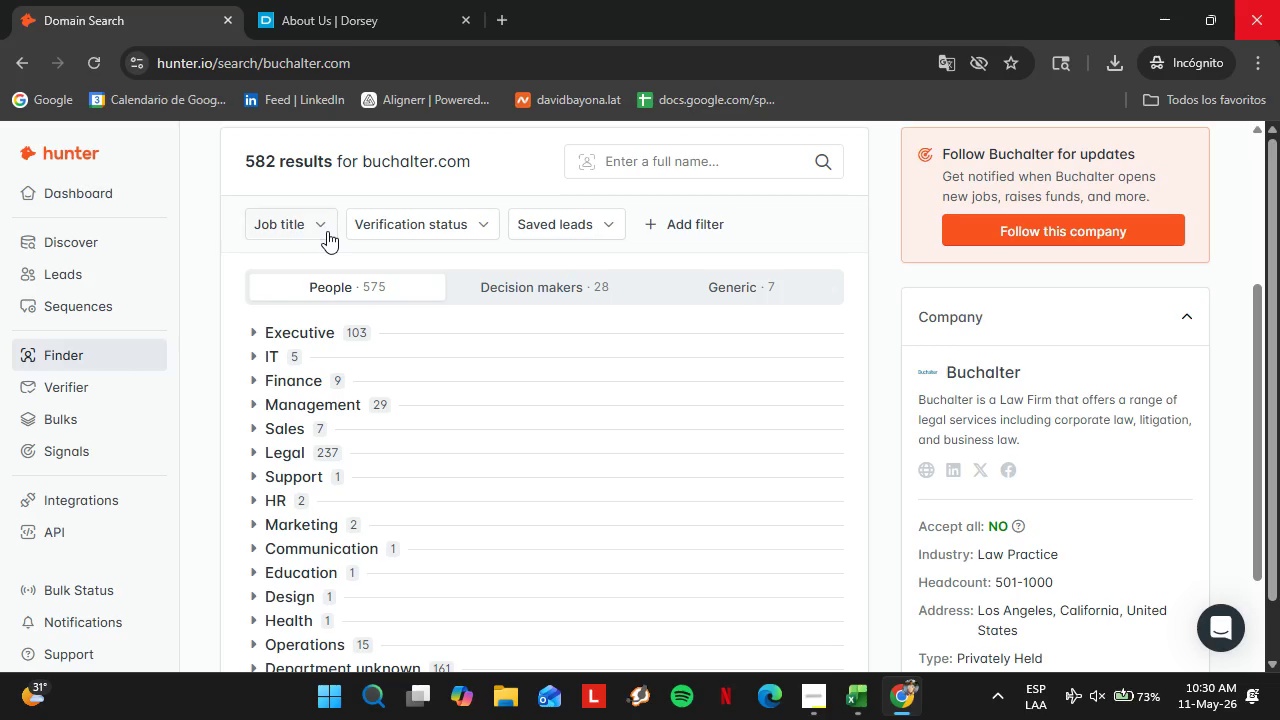 
double_click([327, 231])
 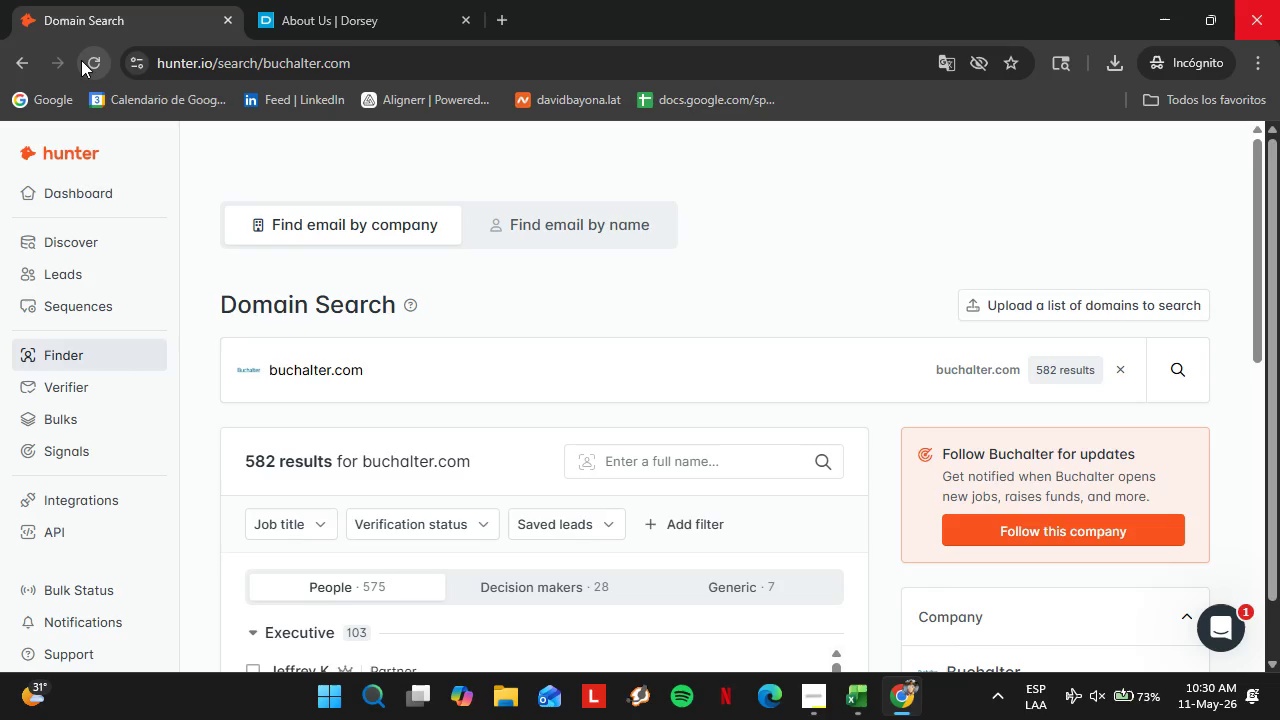 
wait(50.75)
 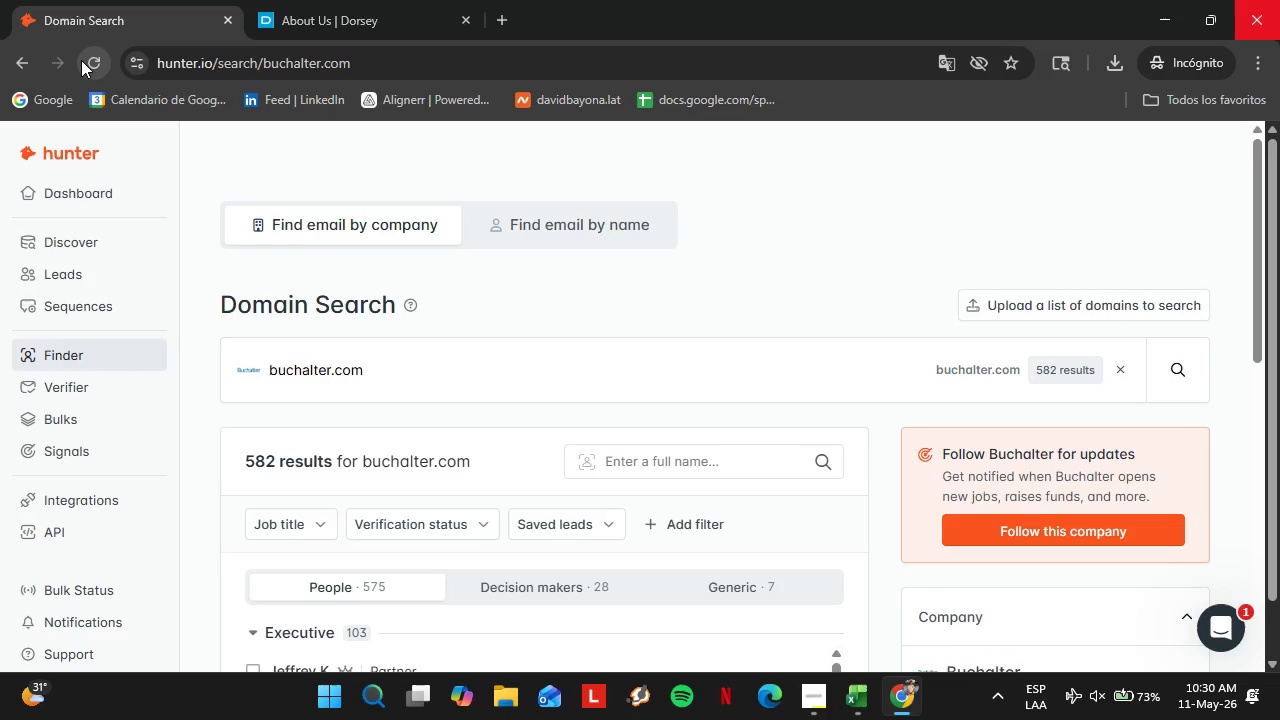 
scroll: coordinate [472, 386], scroll_direction: down, amount: 3.0
 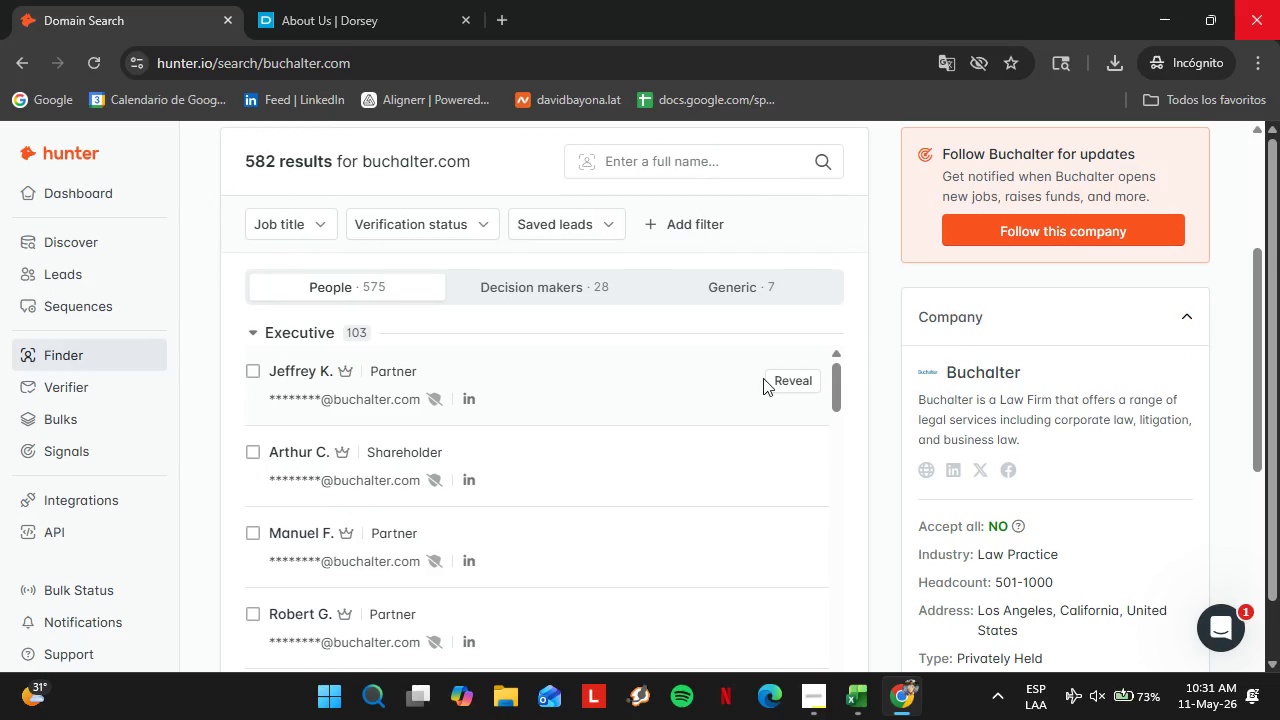 
left_click([796, 387])
 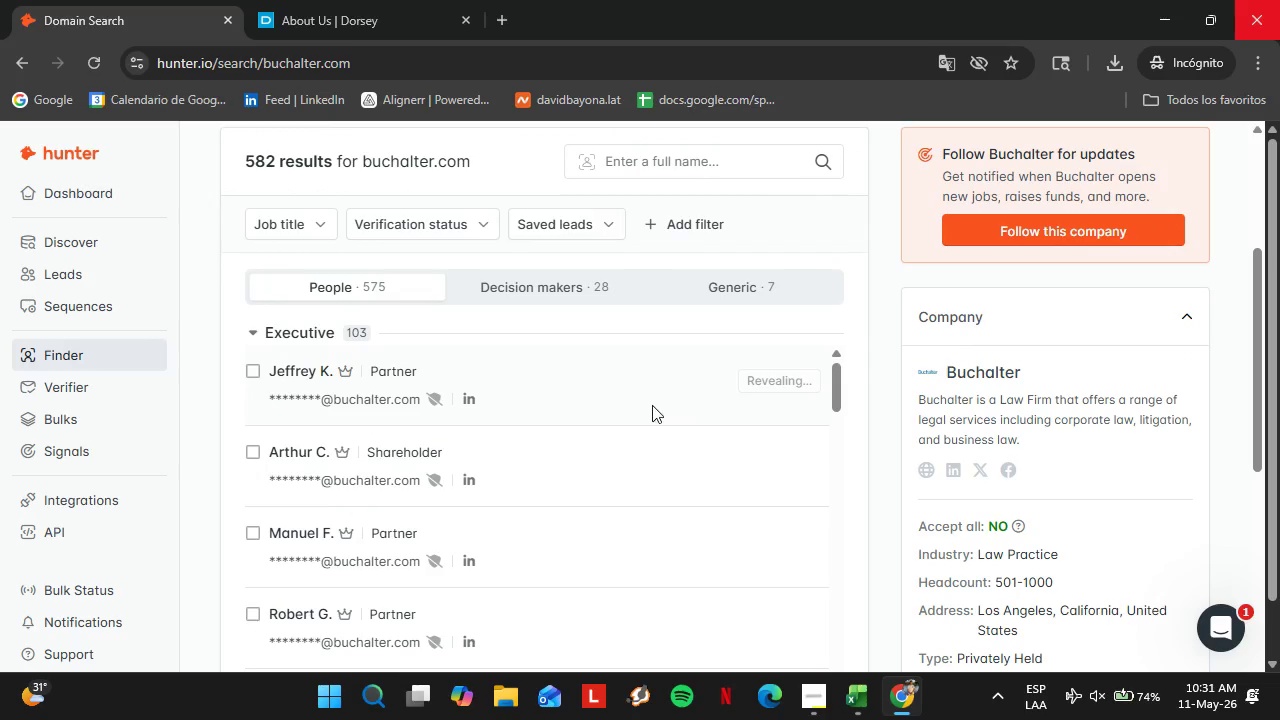 
mouse_move([495, 358])
 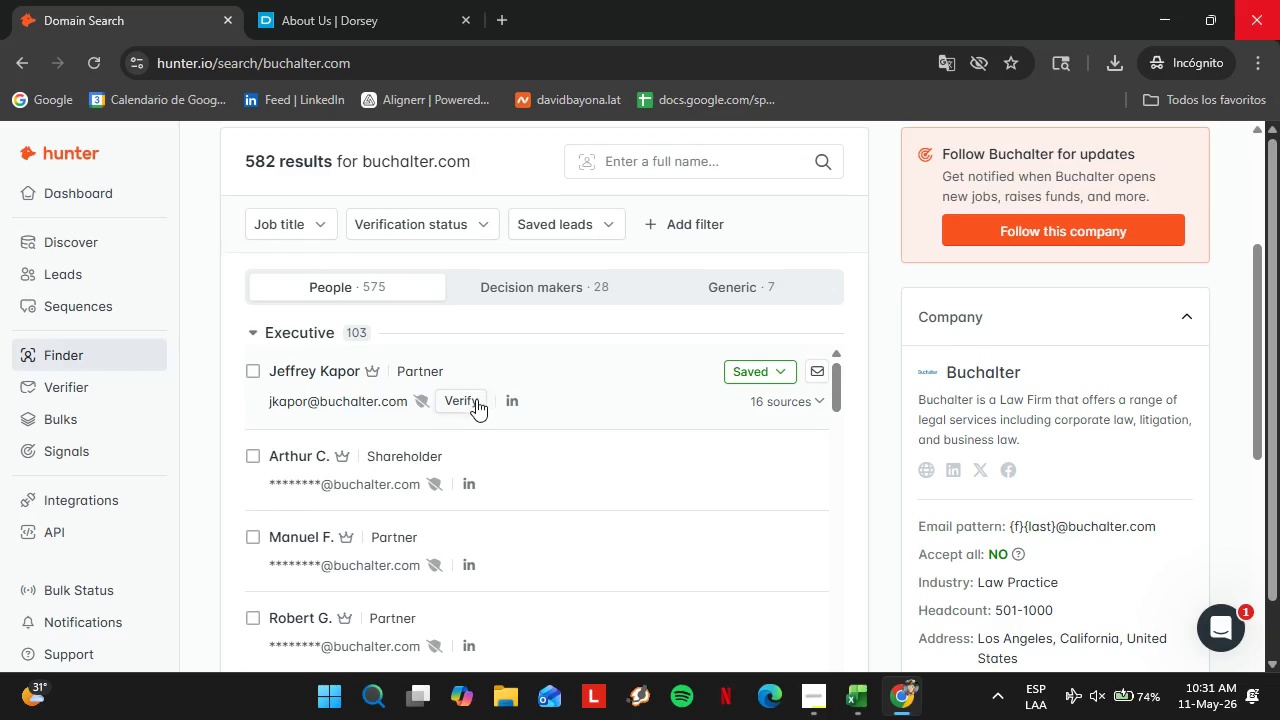 
left_click([473, 399])
 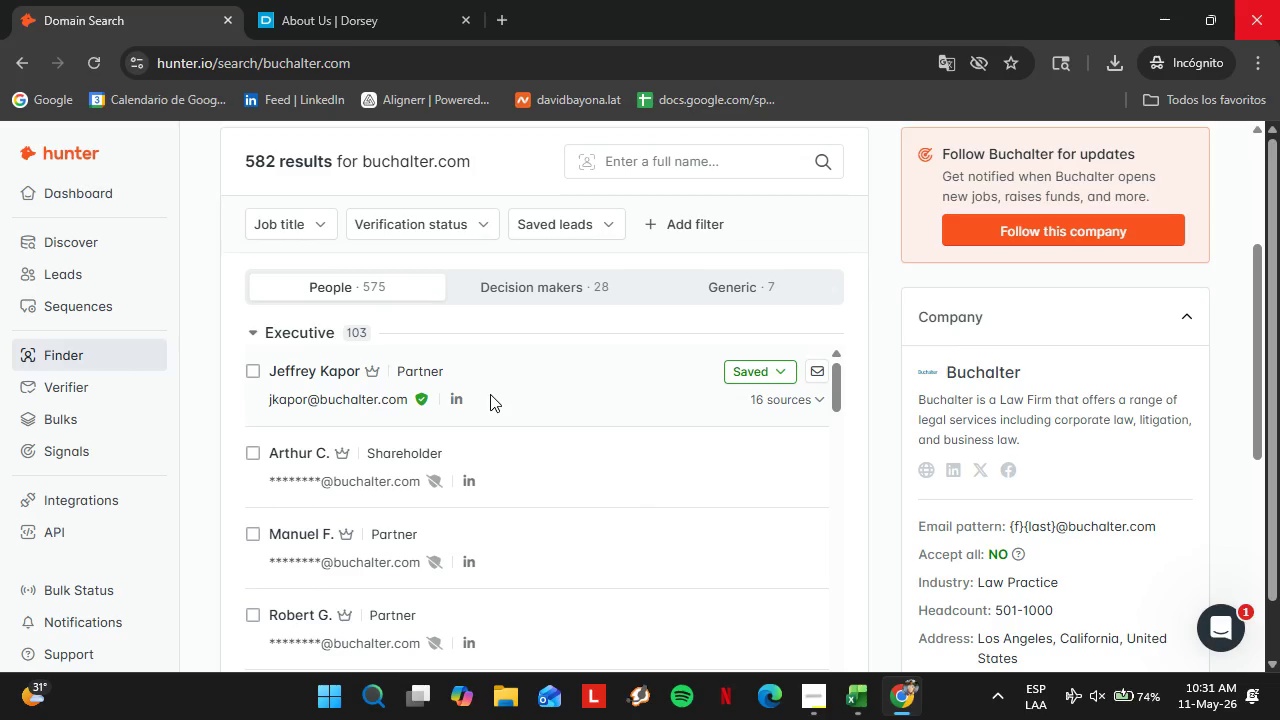 
wait(6.69)
 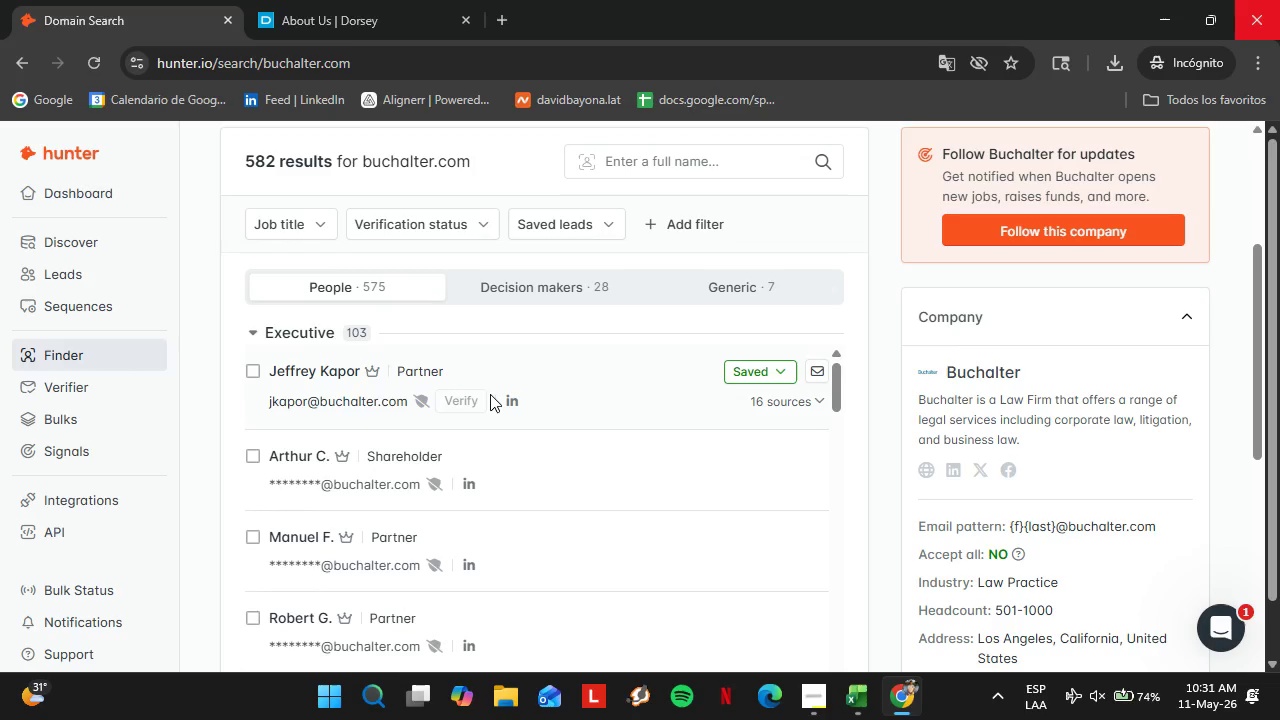 
left_click([771, 377])
 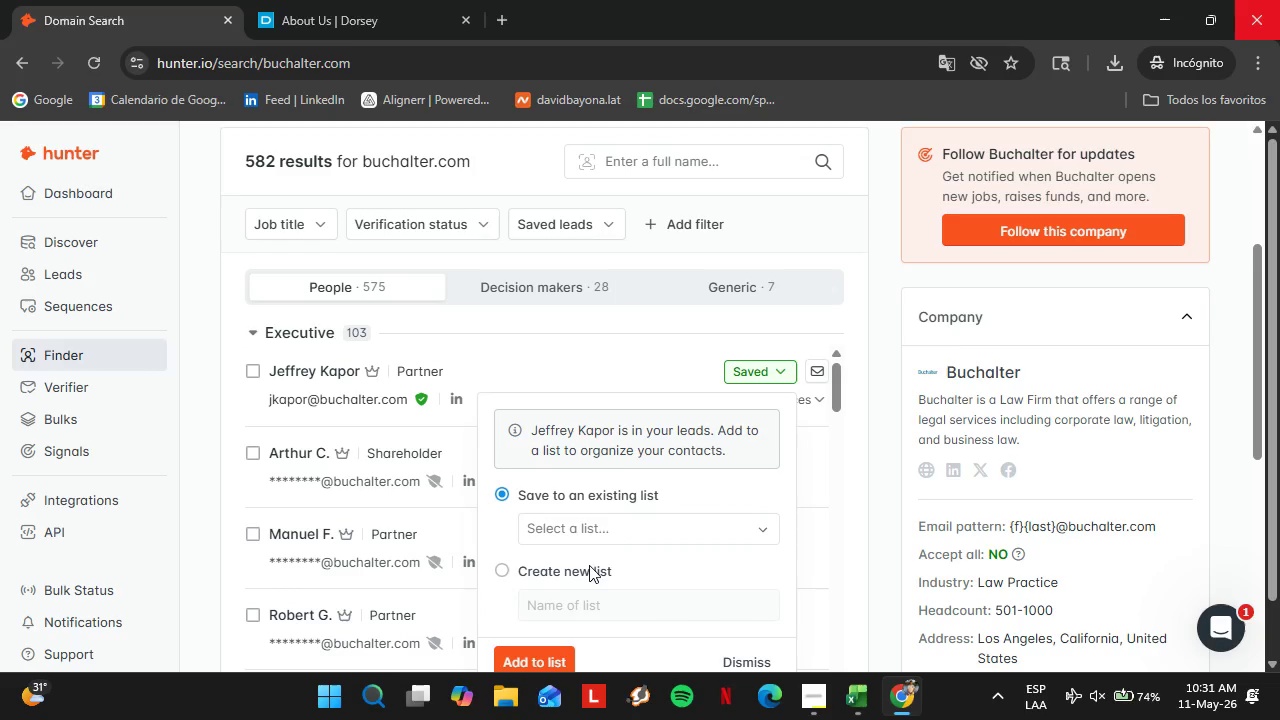 
left_click([589, 520])
 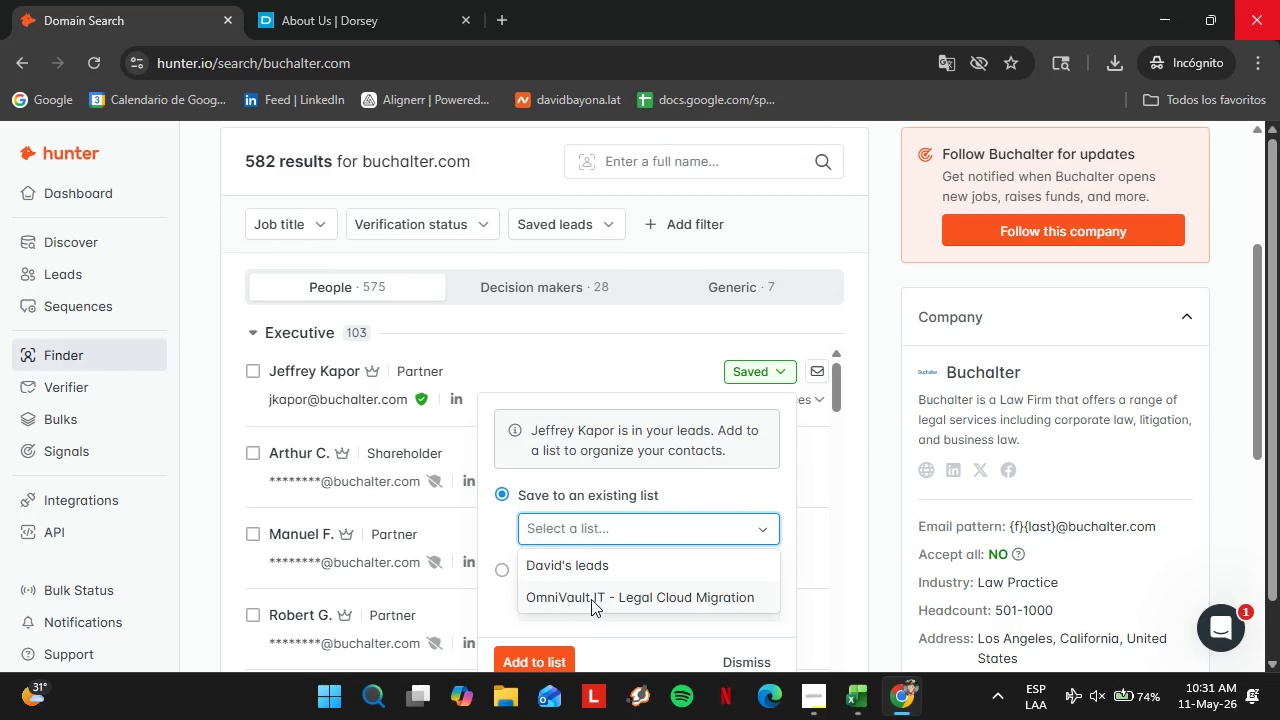 
left_click([590, 597])
 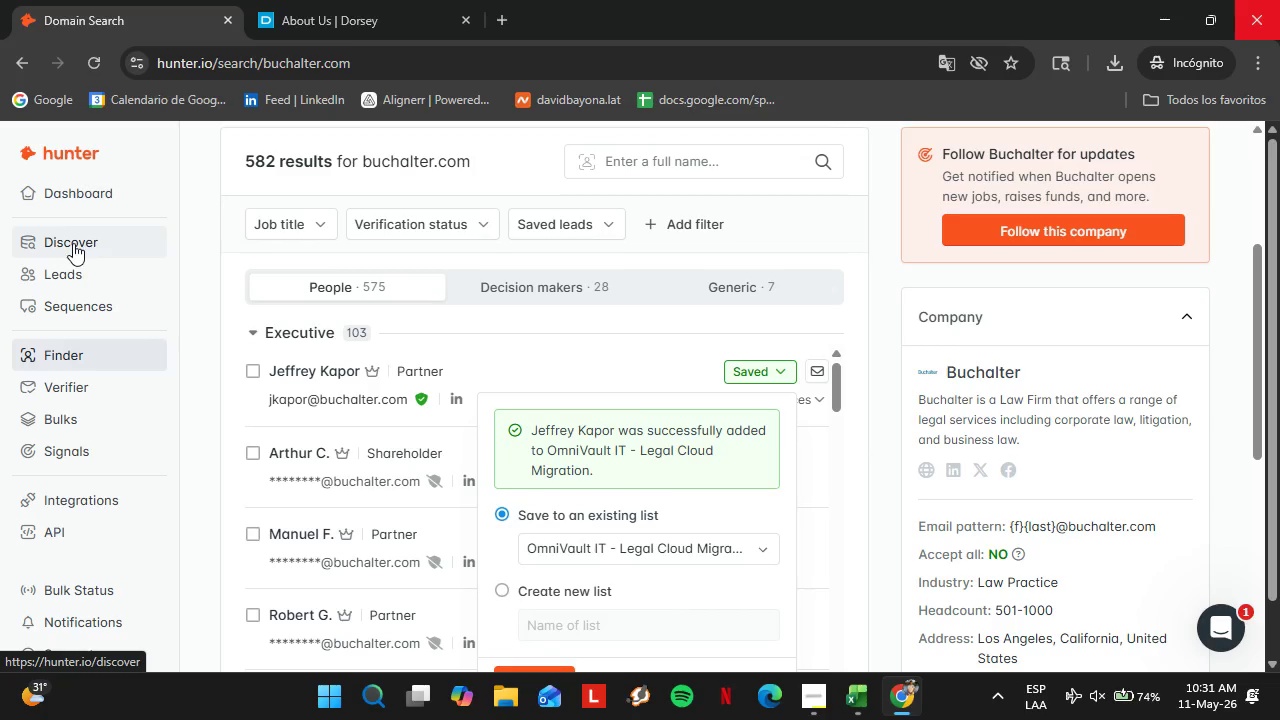 
left_click([58, 274])
 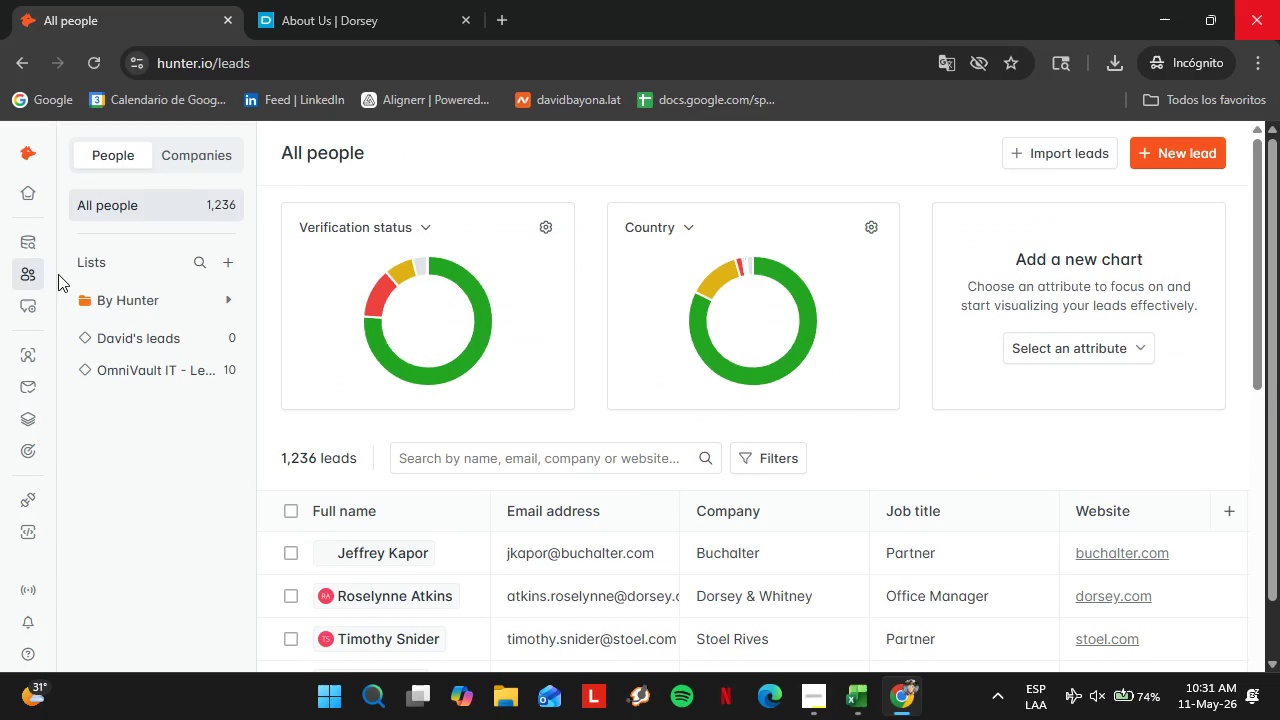 
scroll: coordinate [613, 468], scroll_direction: down, amount: 10.0
 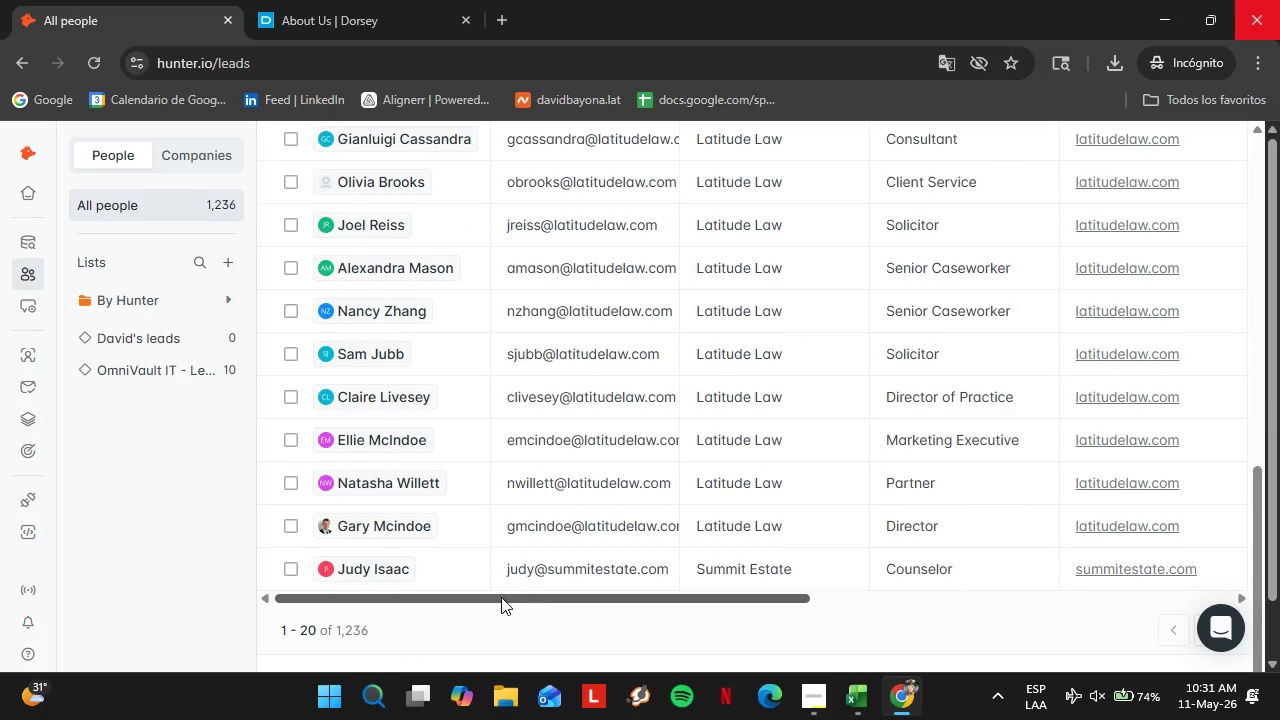 
left_click_drag(start_coordinate=[501, 597], to_coordinate=[819, 583])
 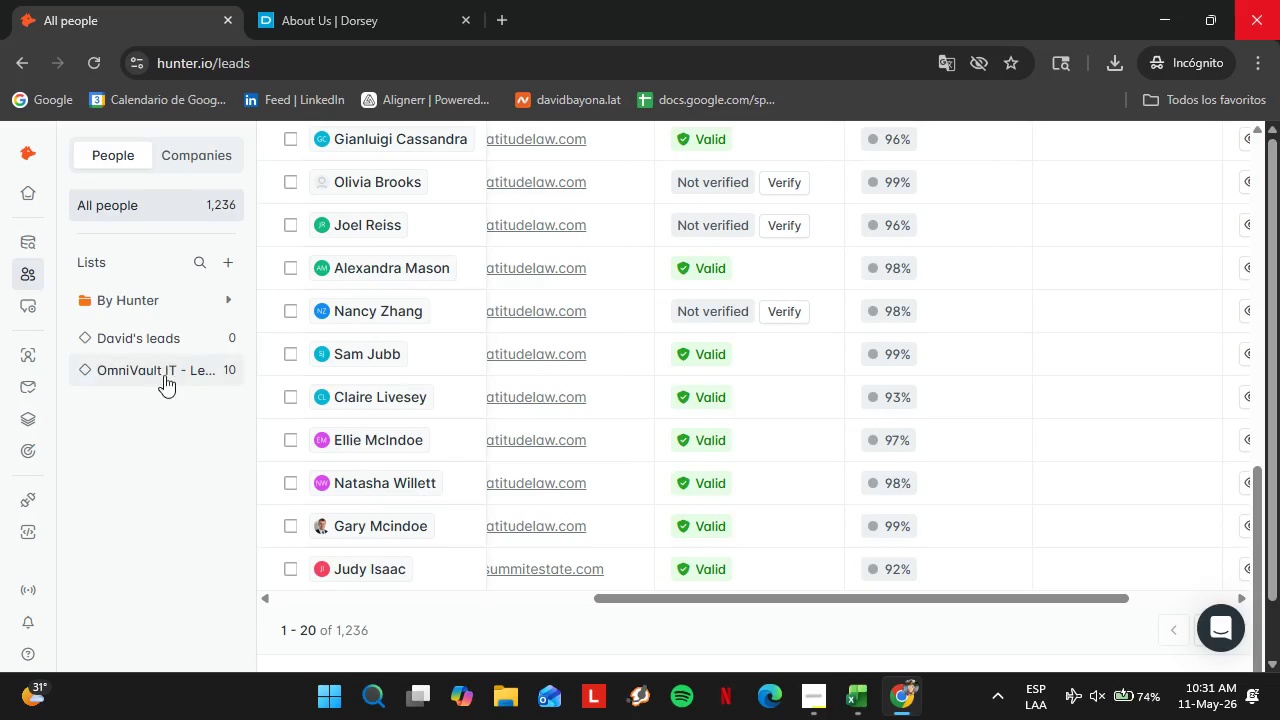 
left_click([152, 371])
 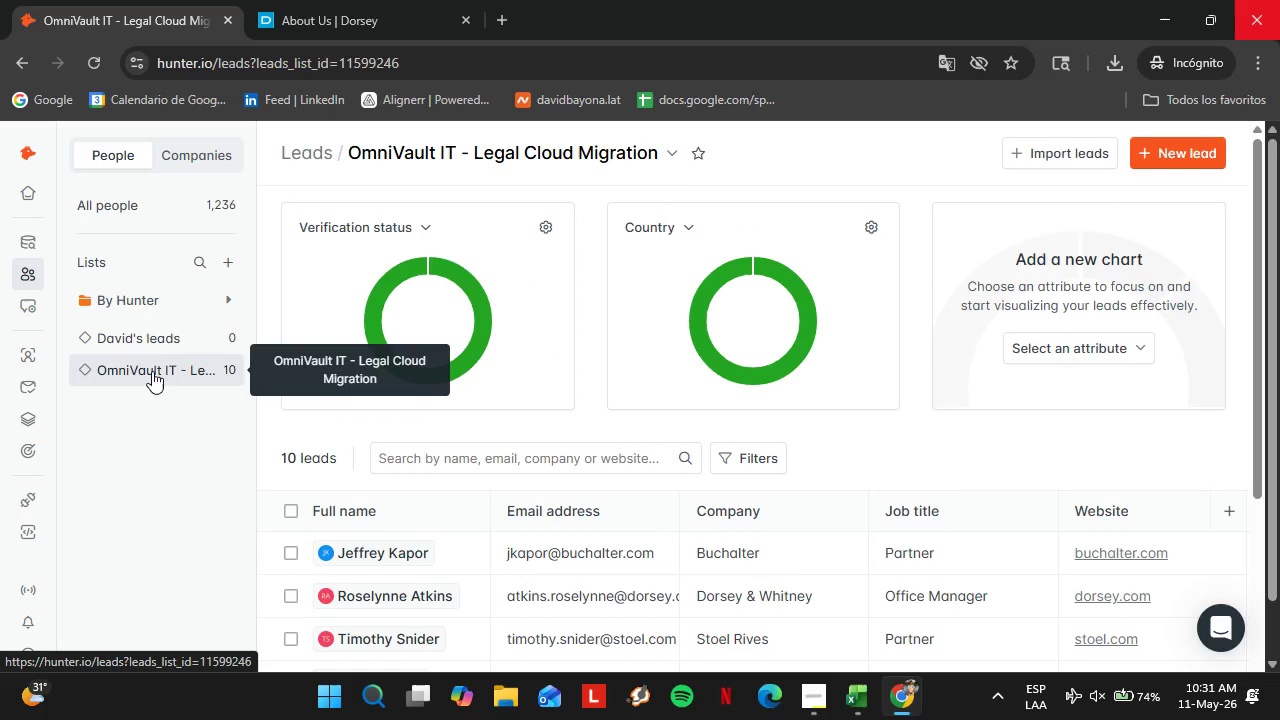 
wait(25.31)
 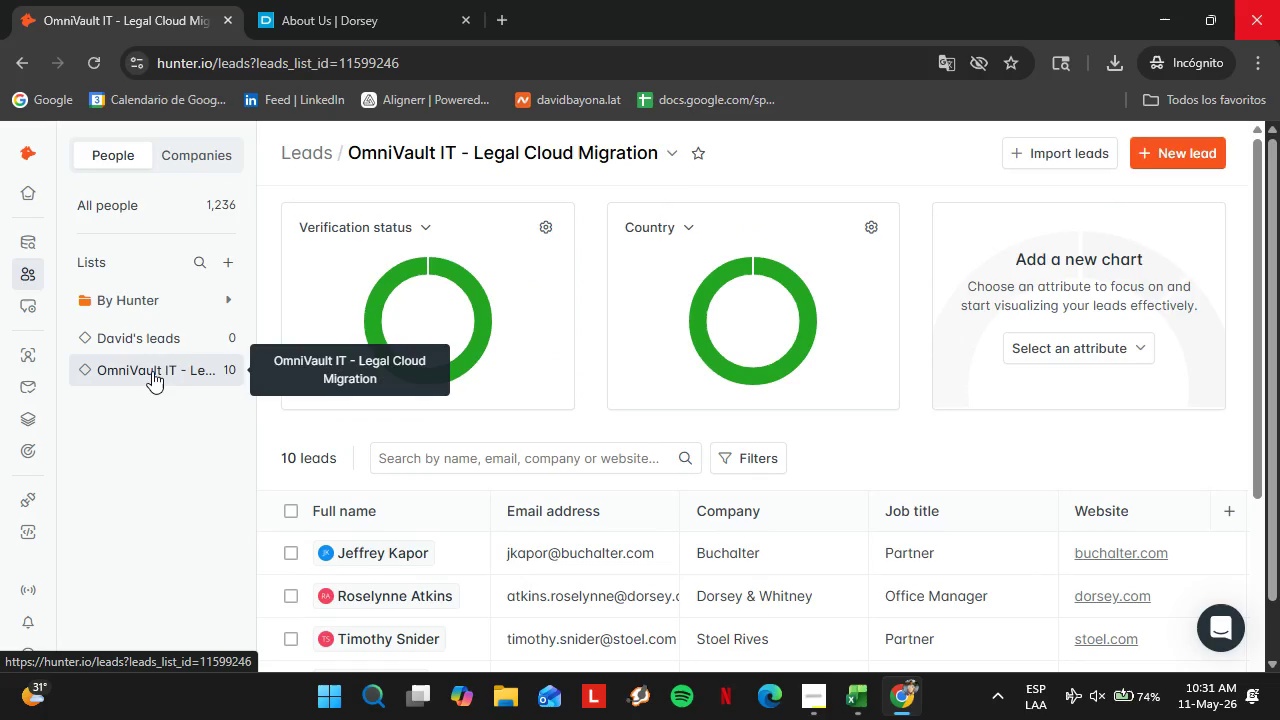 
scroll: coordinate [761, 502], scroll_direction: down, amount: 4.0
 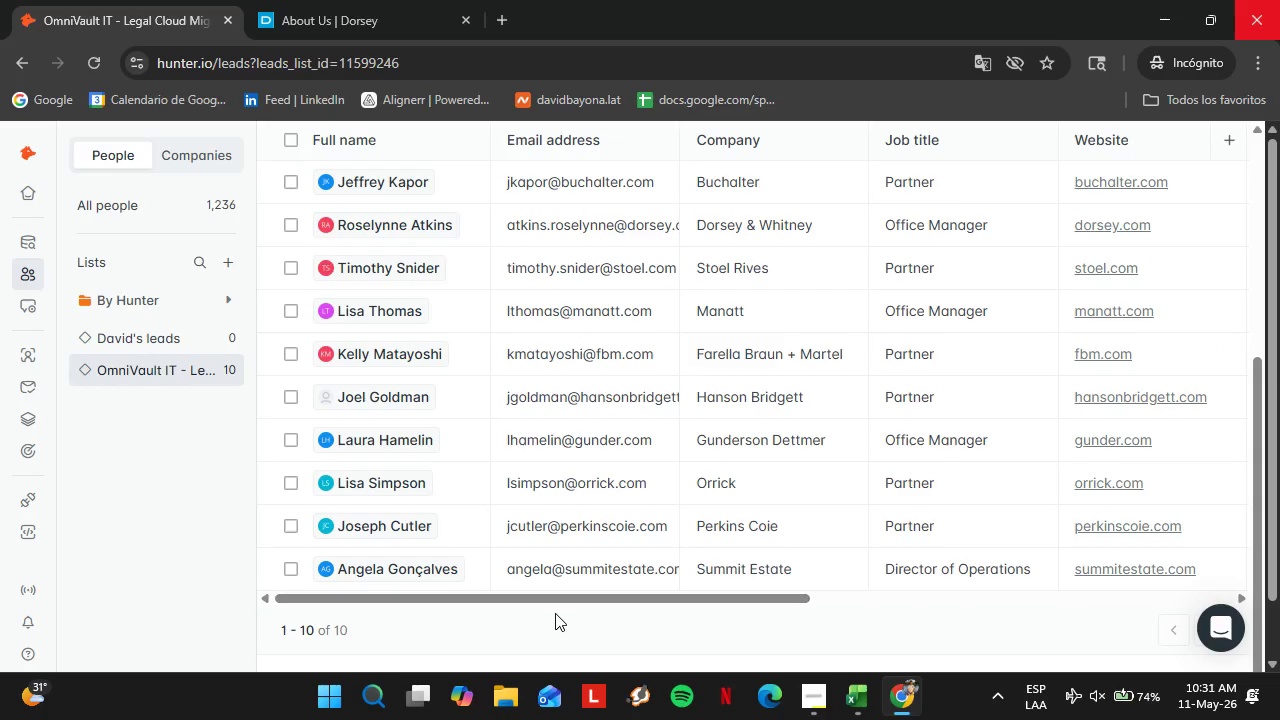 
left_click_drag(start_coordinate=[556, 596], to_coordinate=[946, 563])
 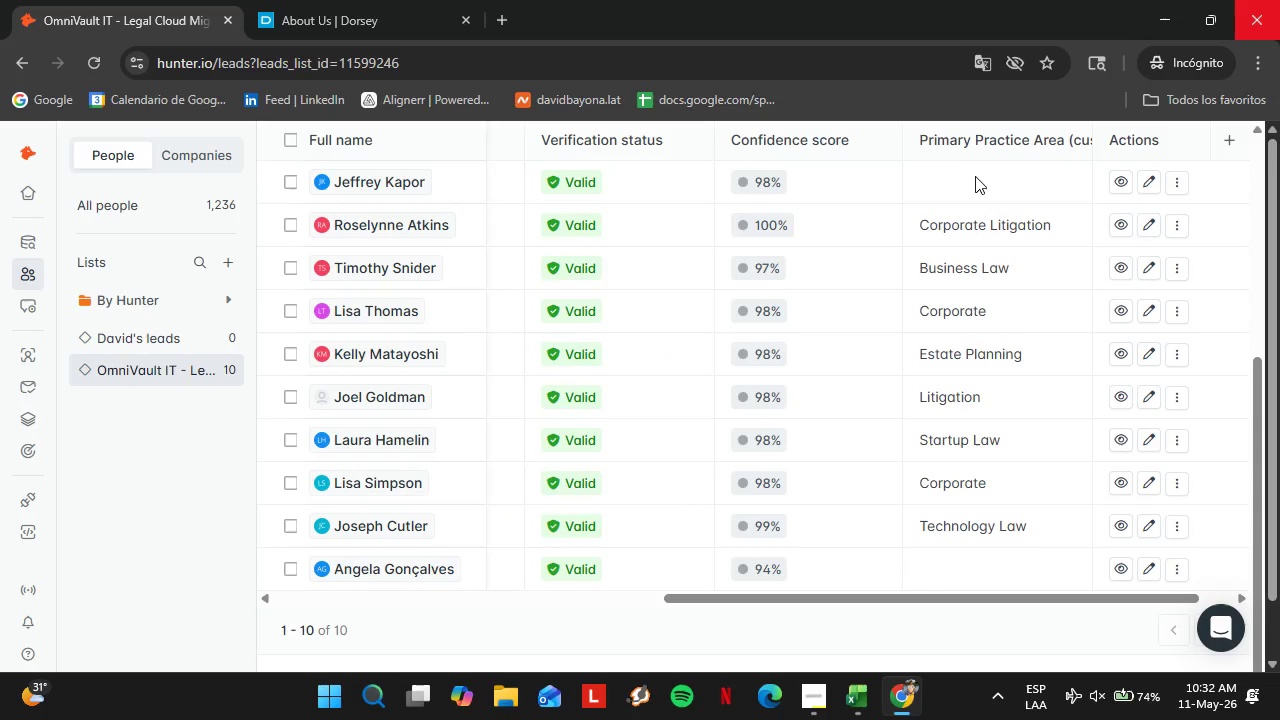 
double_click([975, 175])
 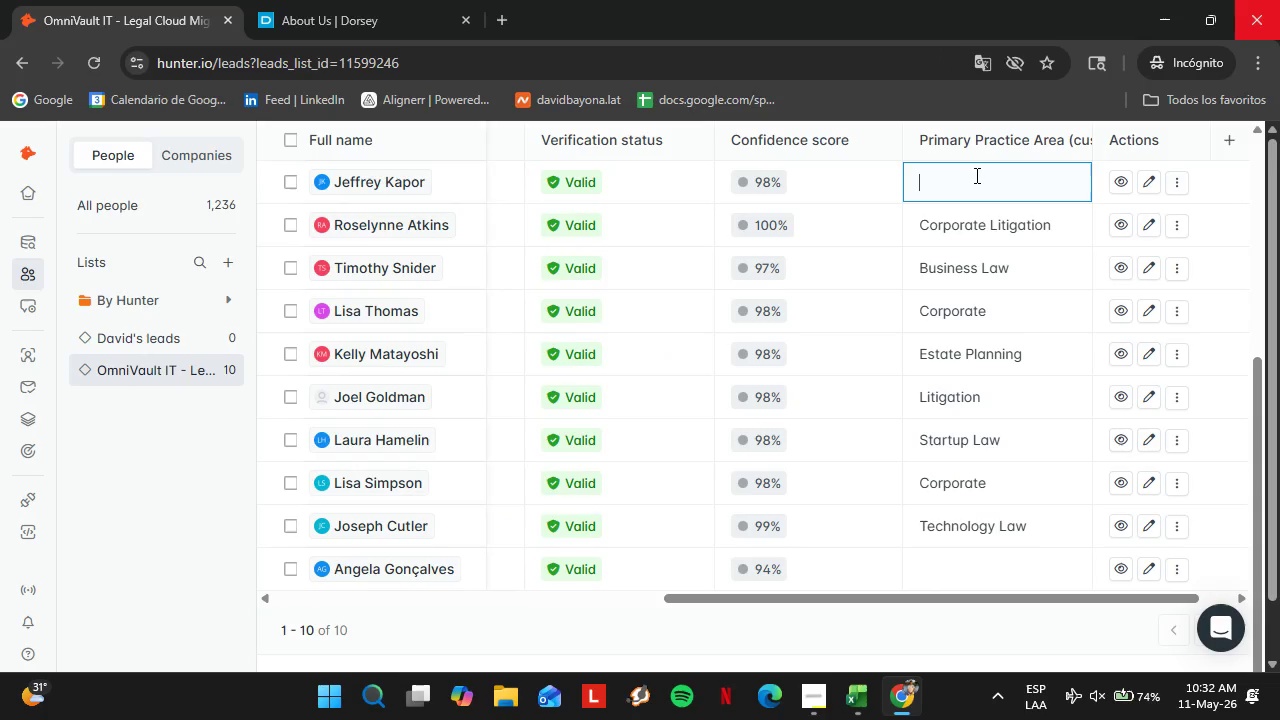 
triple_click([975, 175])
 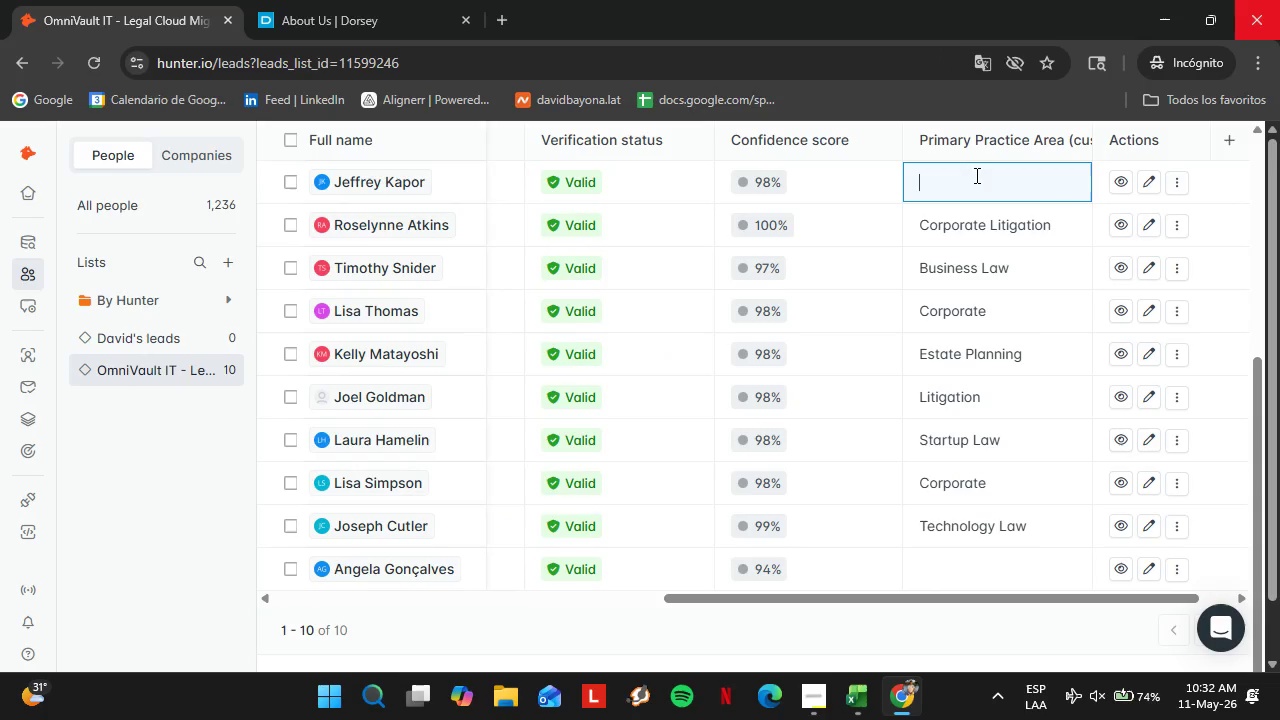 
triple_click([975, 175])
 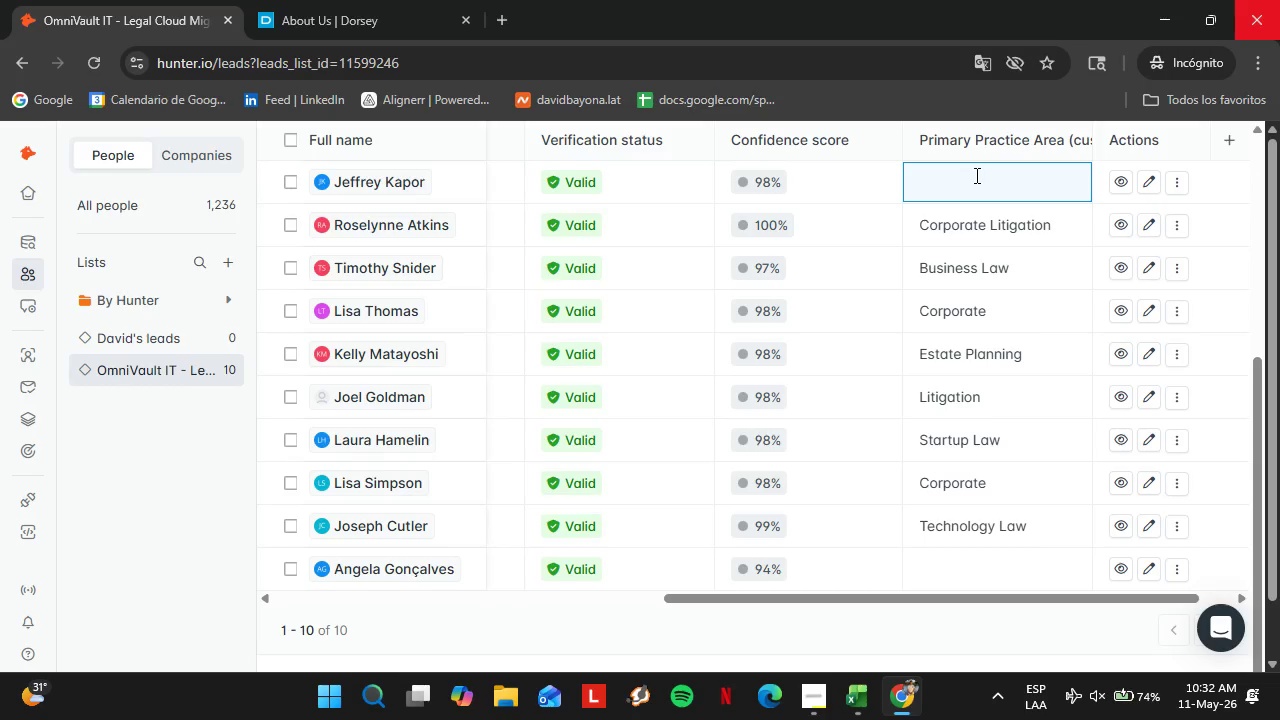 
type(Real Estate)
 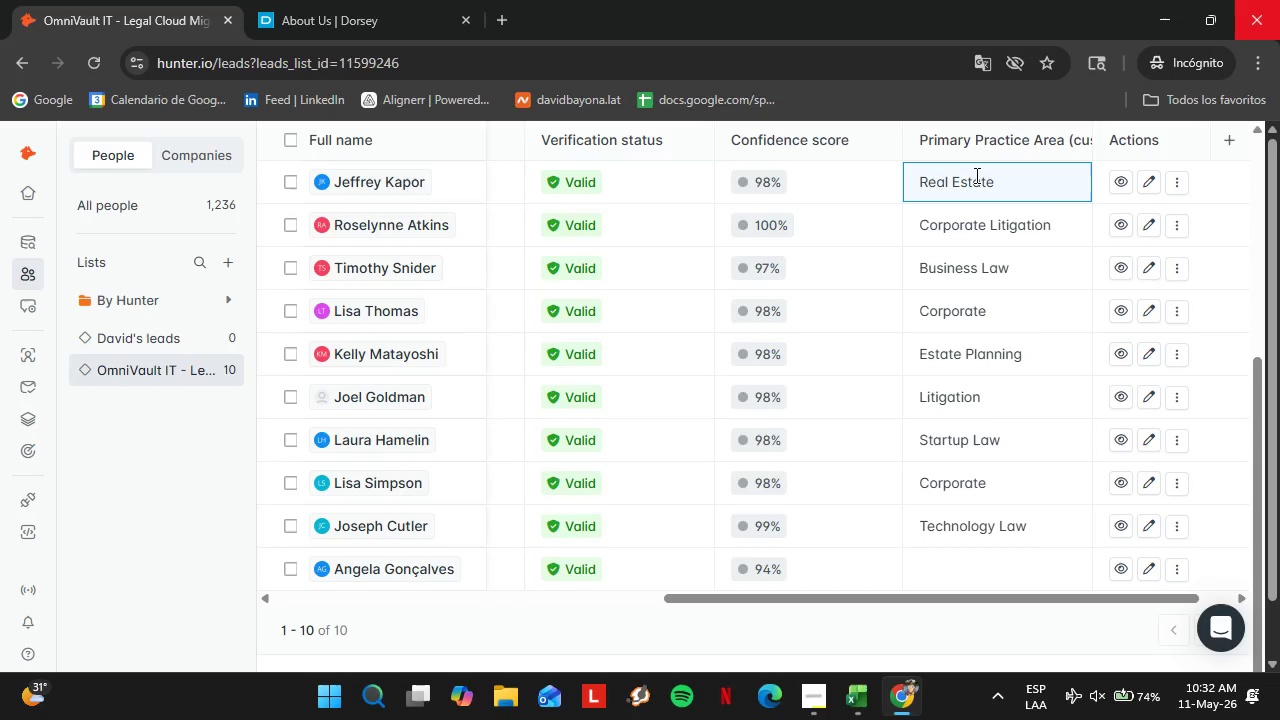 
key(Enter)
 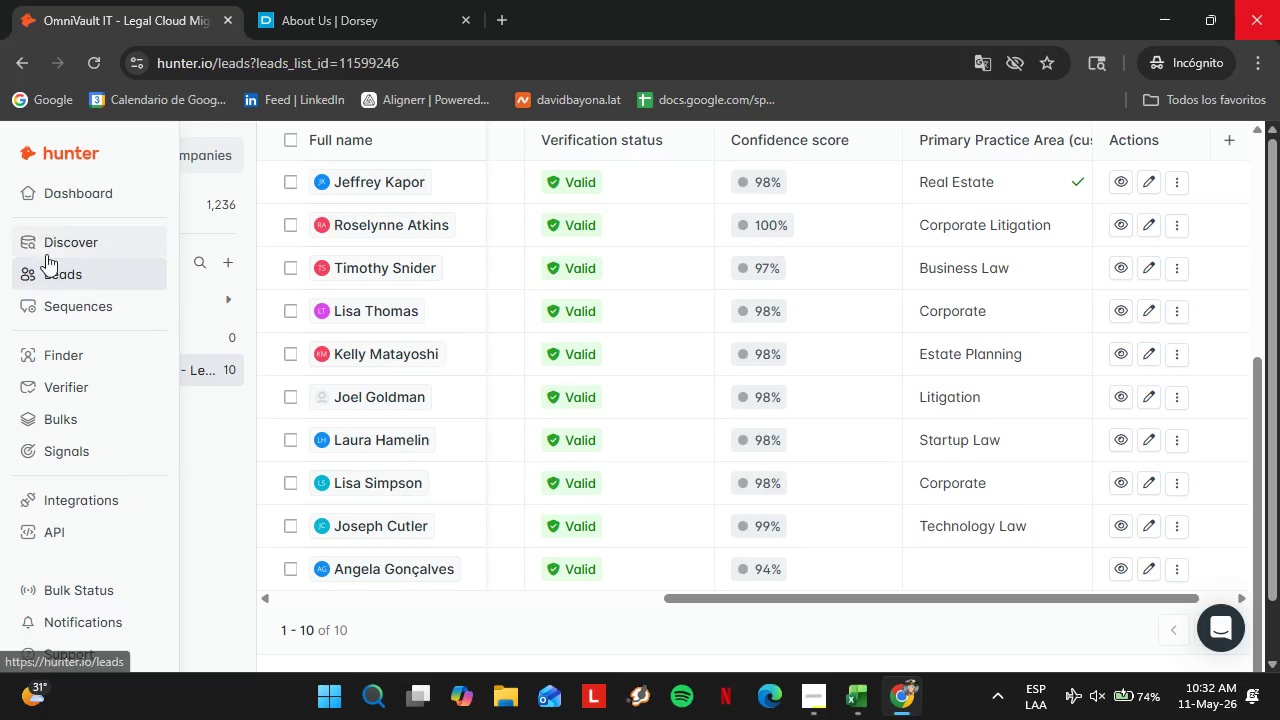 
left_click([74, 355])
 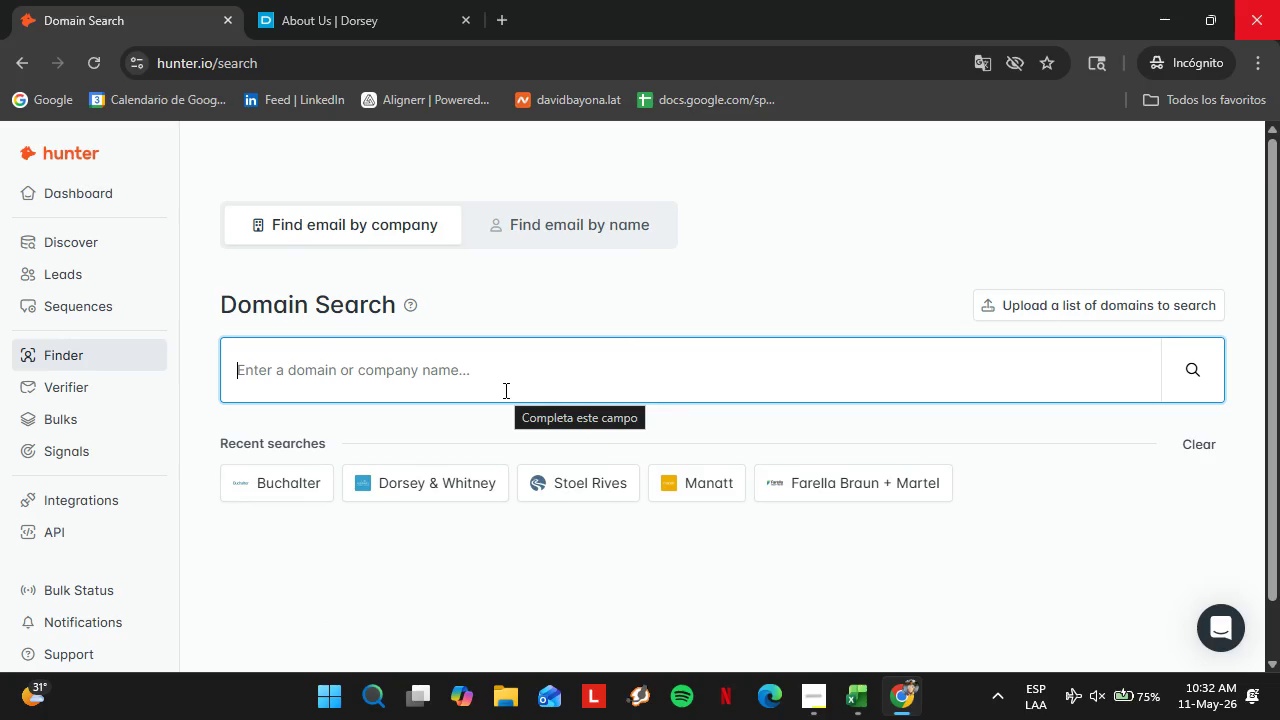 
wait(11.67)
 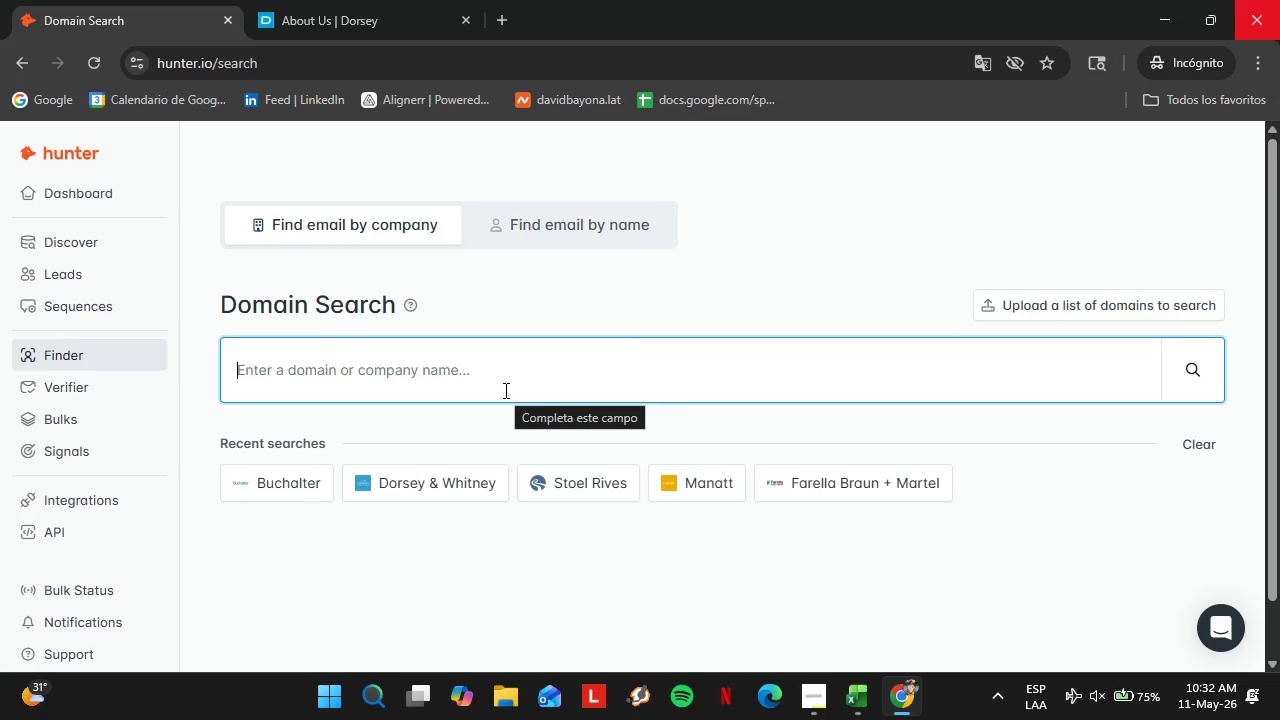 
key(F)
 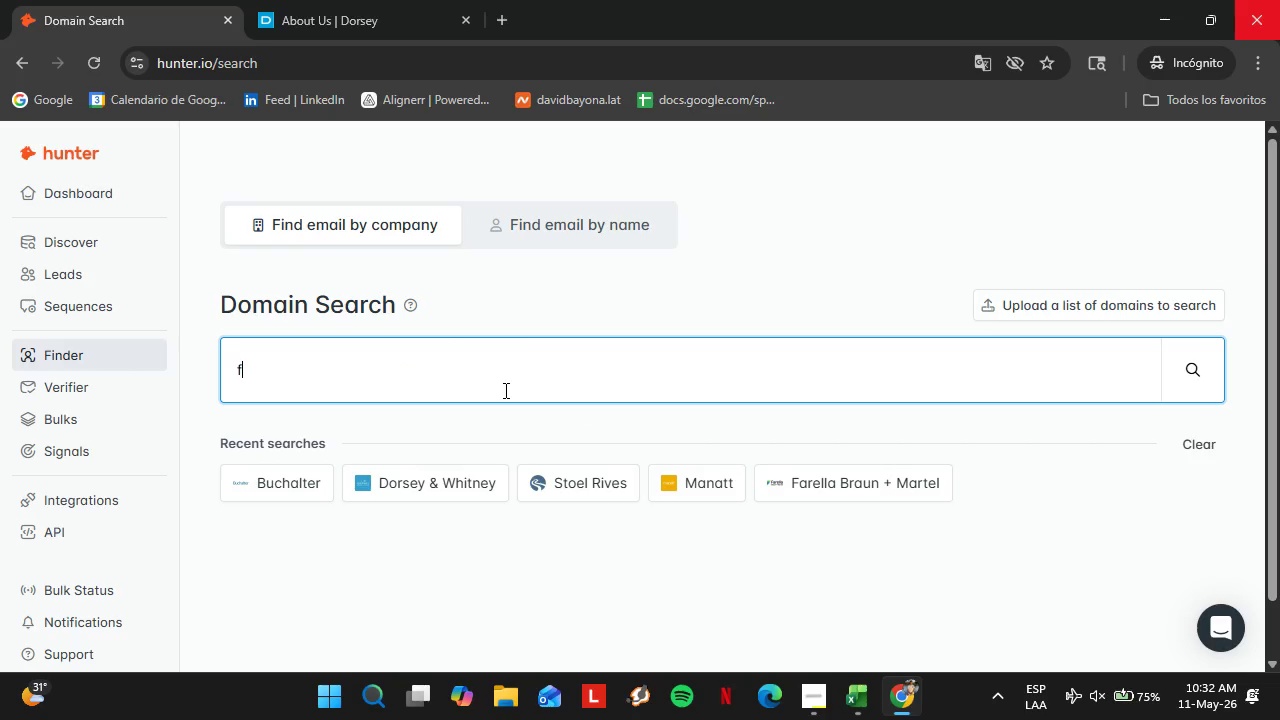 
type(ox)
 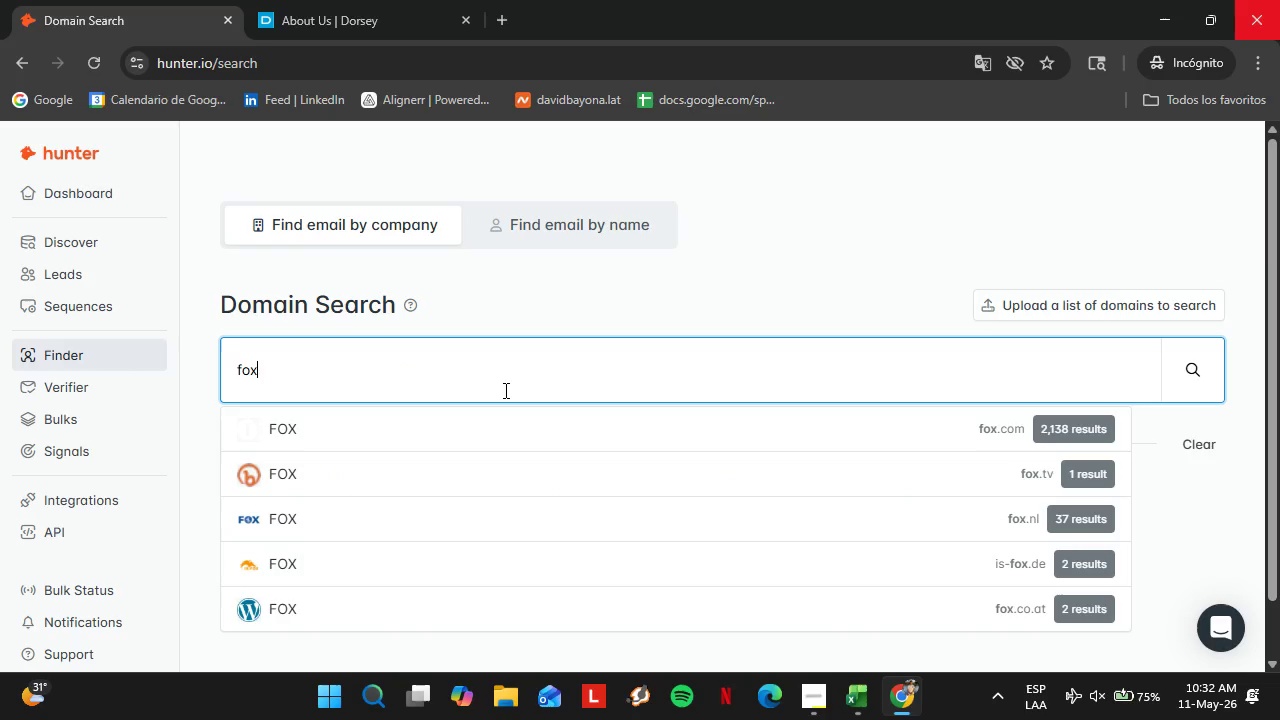 
wait(5.69)
 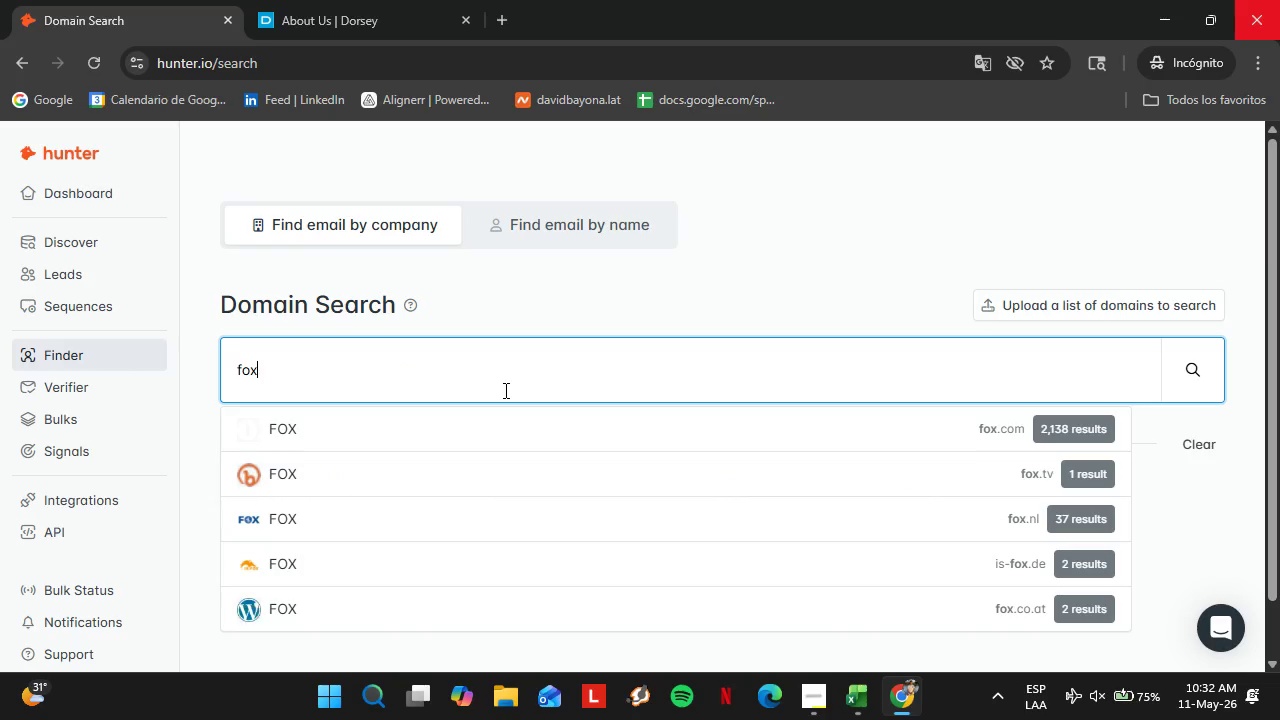 
type(rothschilg)
key(Backspace)
type(d)
 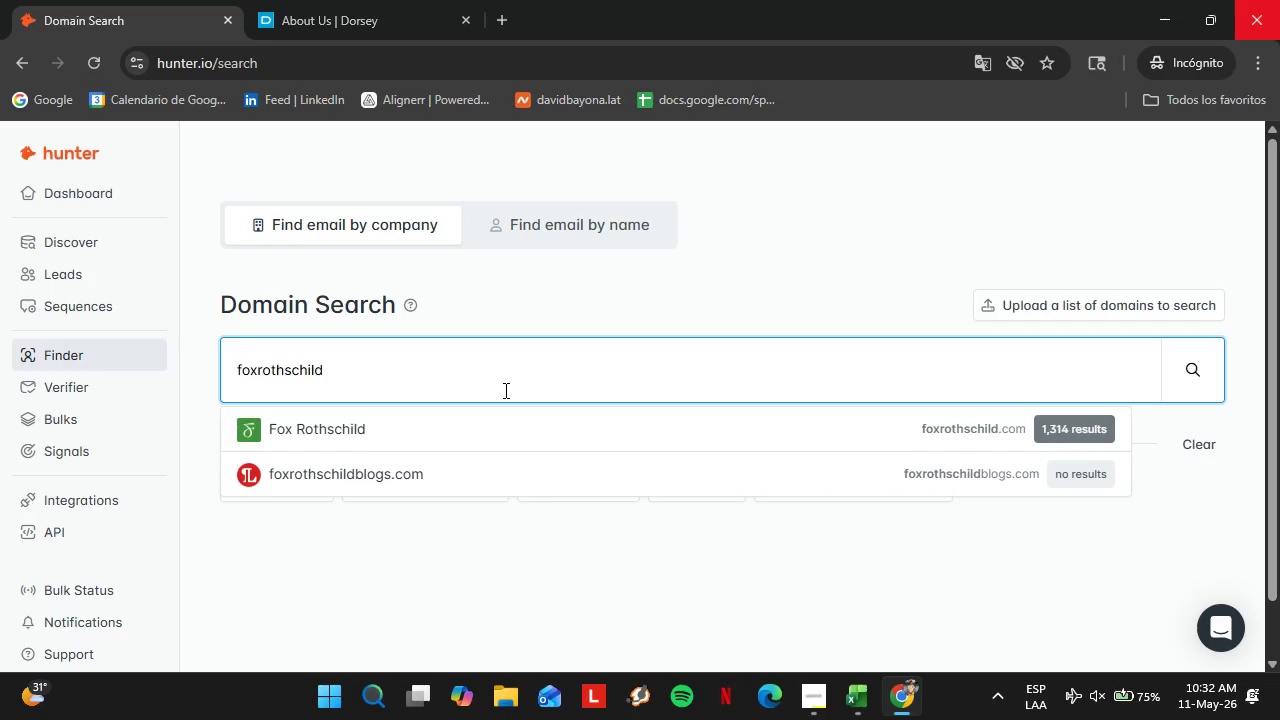 
key(ArrowDown)
 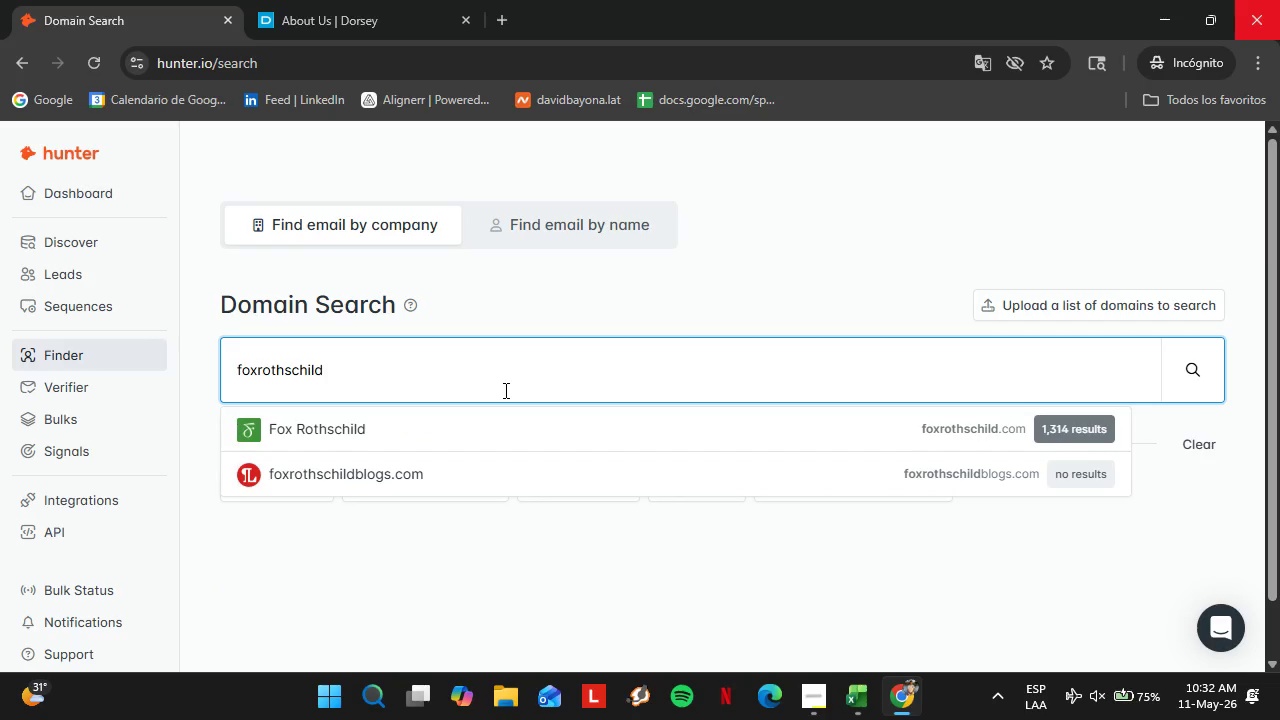 
key(Enter)
 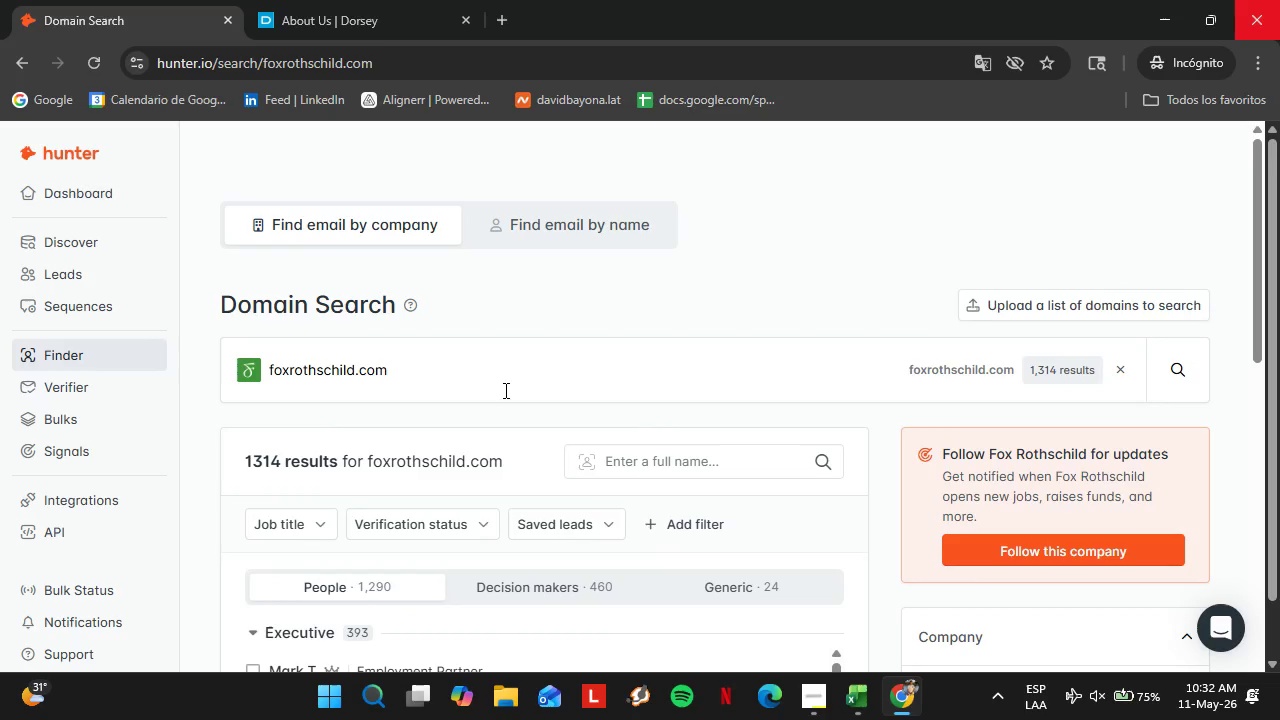 
scroll: coordinate [710, 482], scroll_direction: down, amount: 3.0
 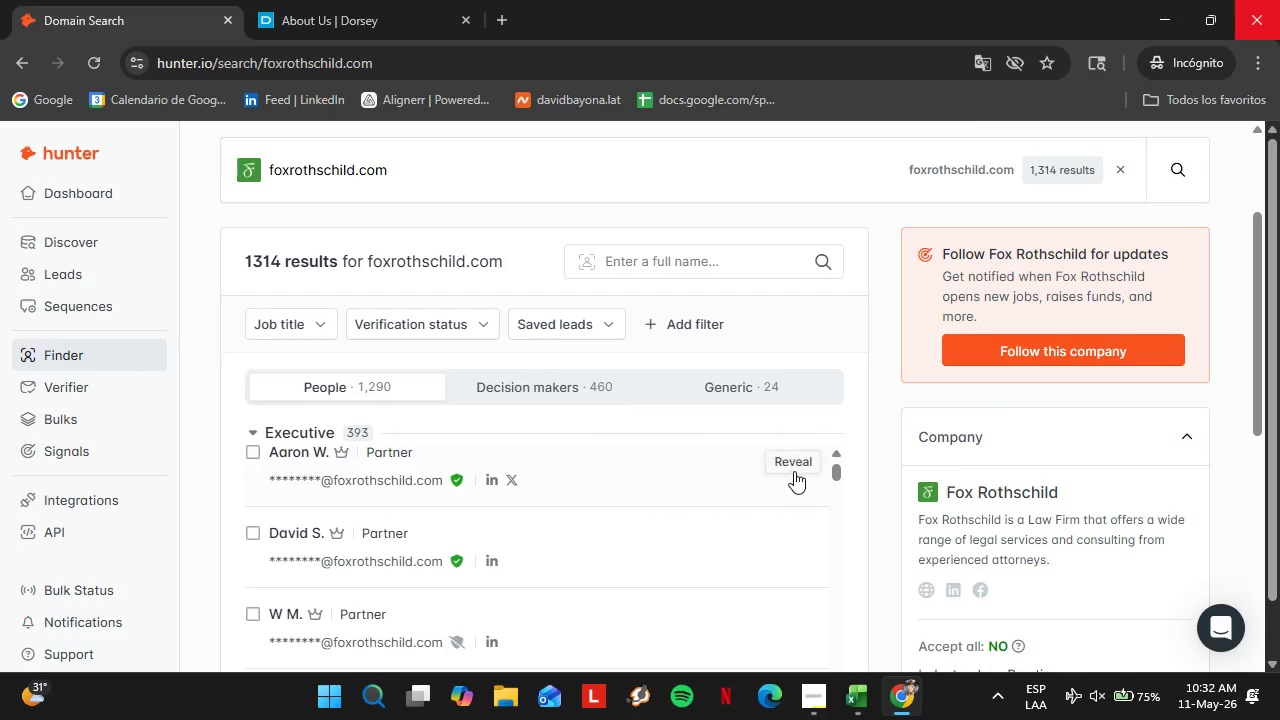 
left_click([796, 465])
 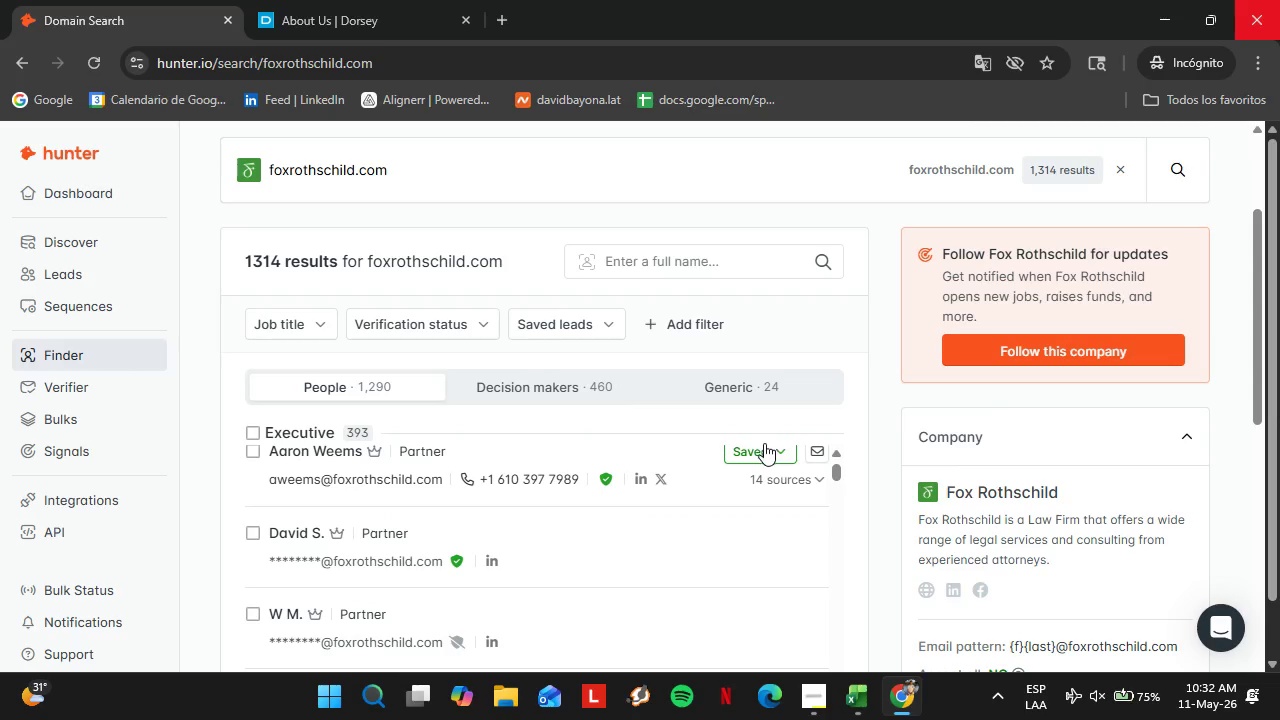 
left_click([762, 451])
 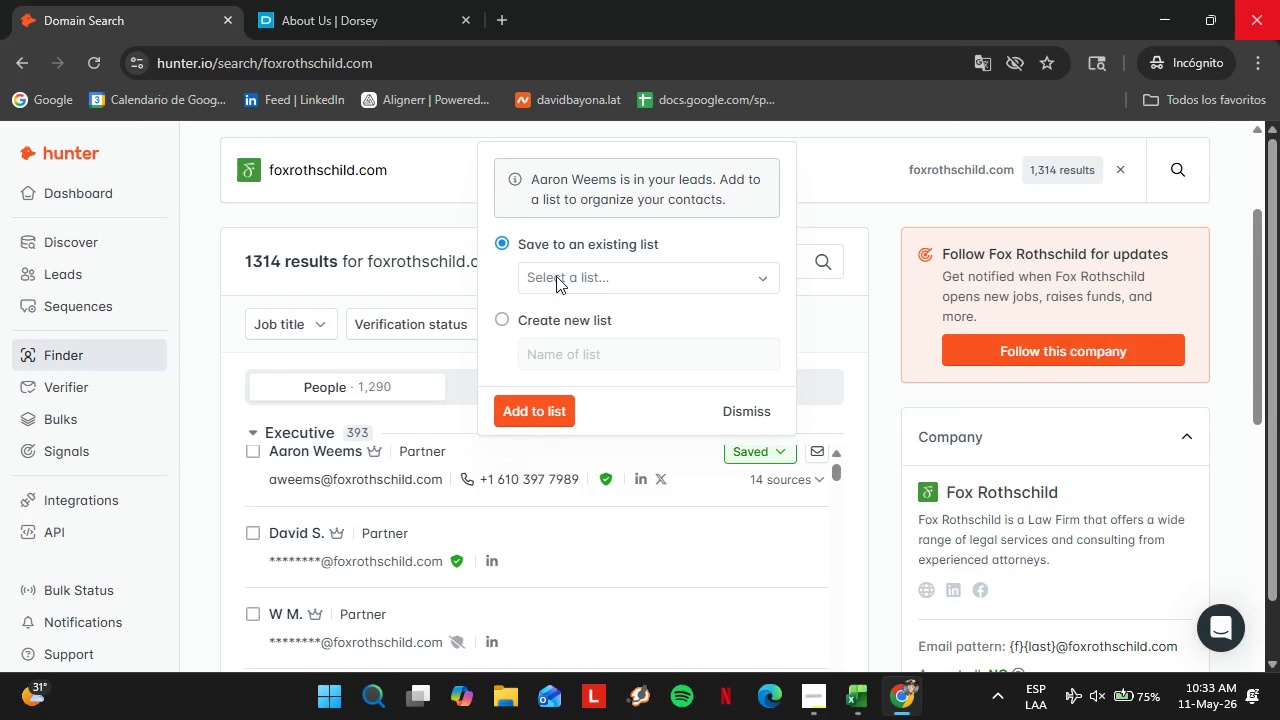 
wait(21.22)
 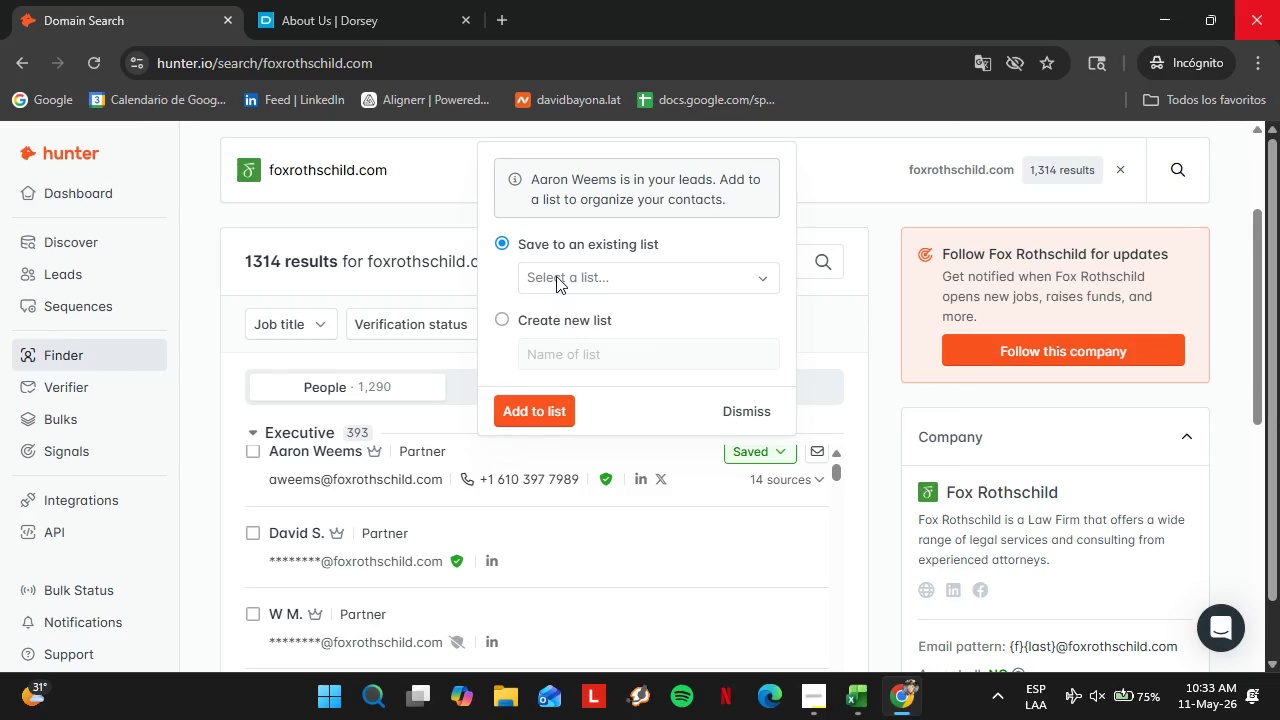 
left_click([570, 276])
 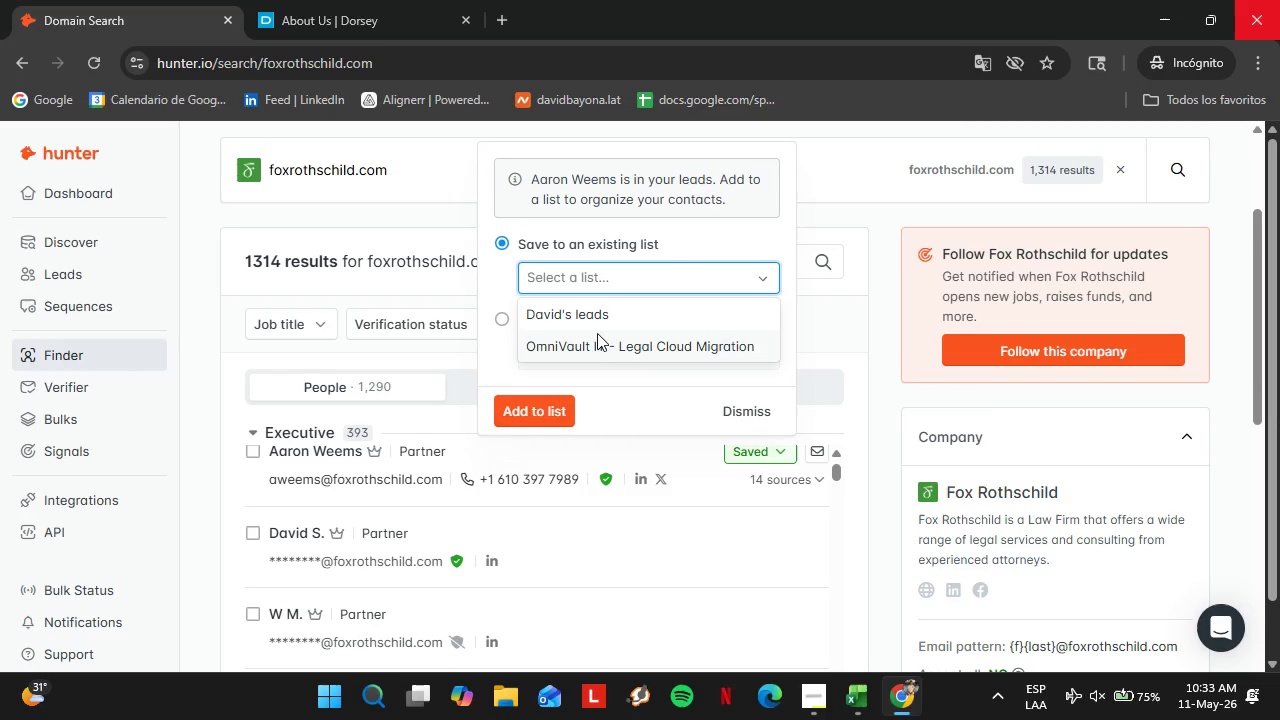 
left_click([606, 339])
 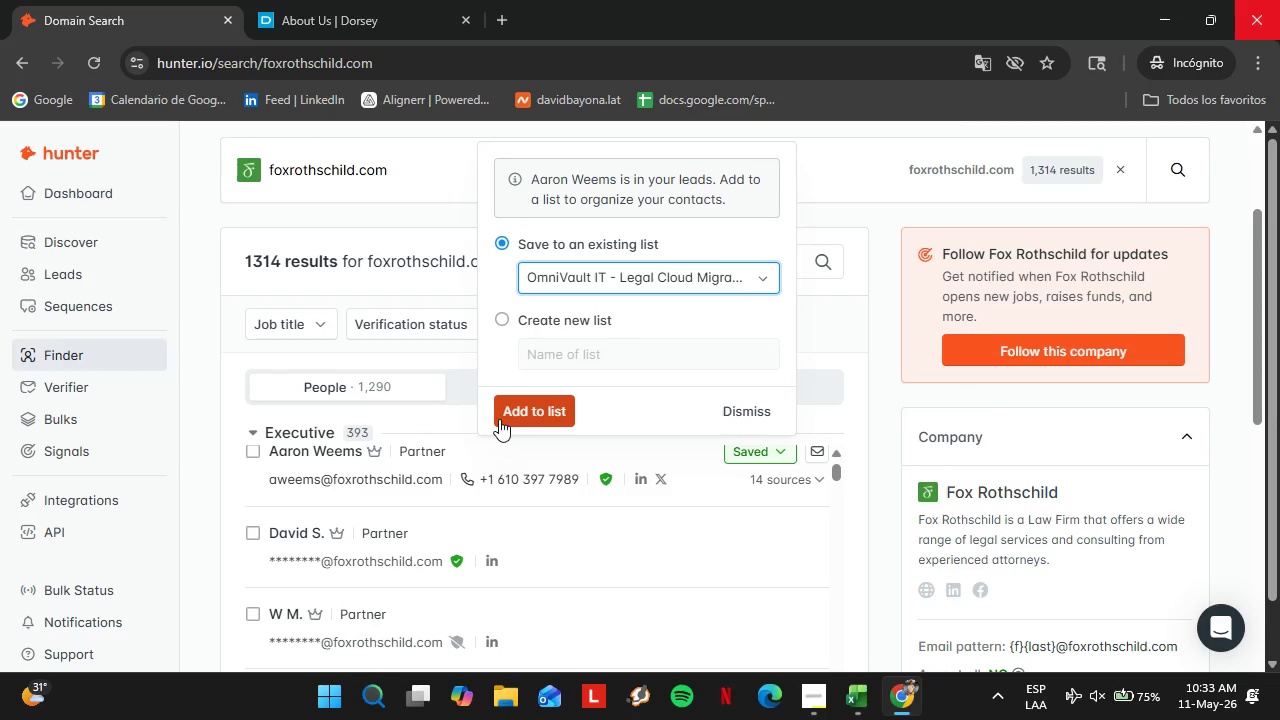 
wait(7.61)
 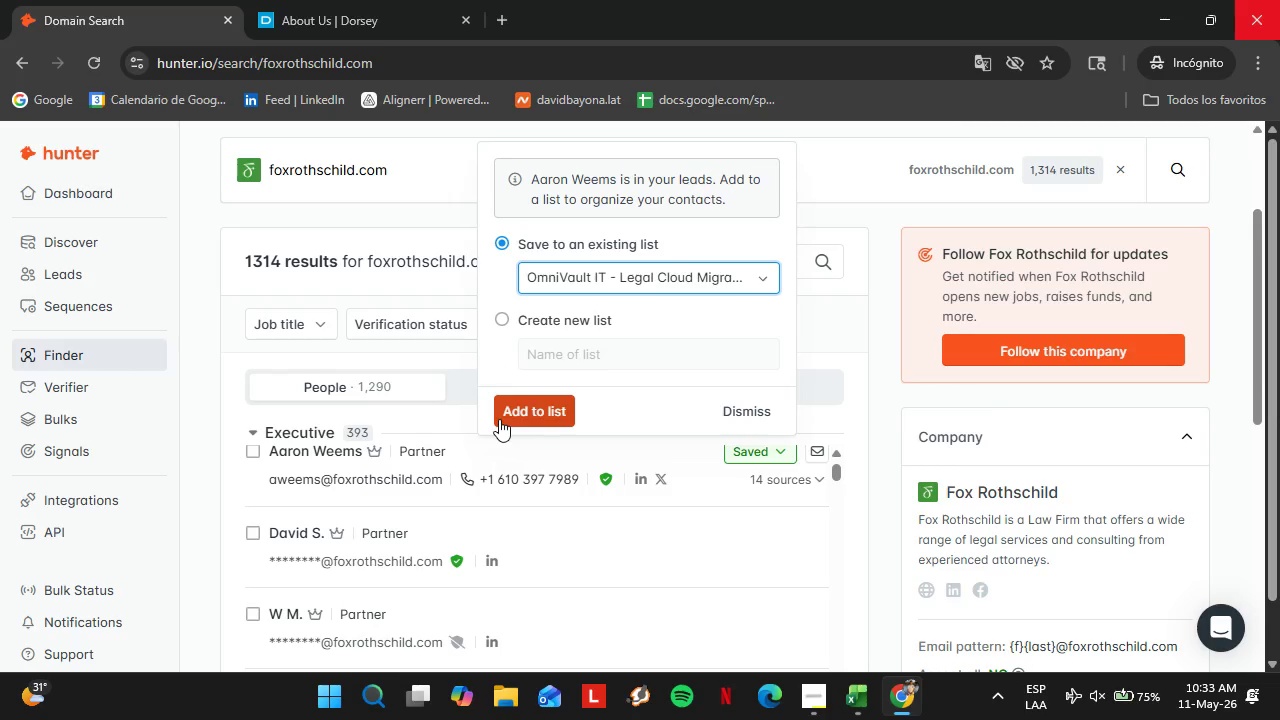 
left_click([542, 415])
 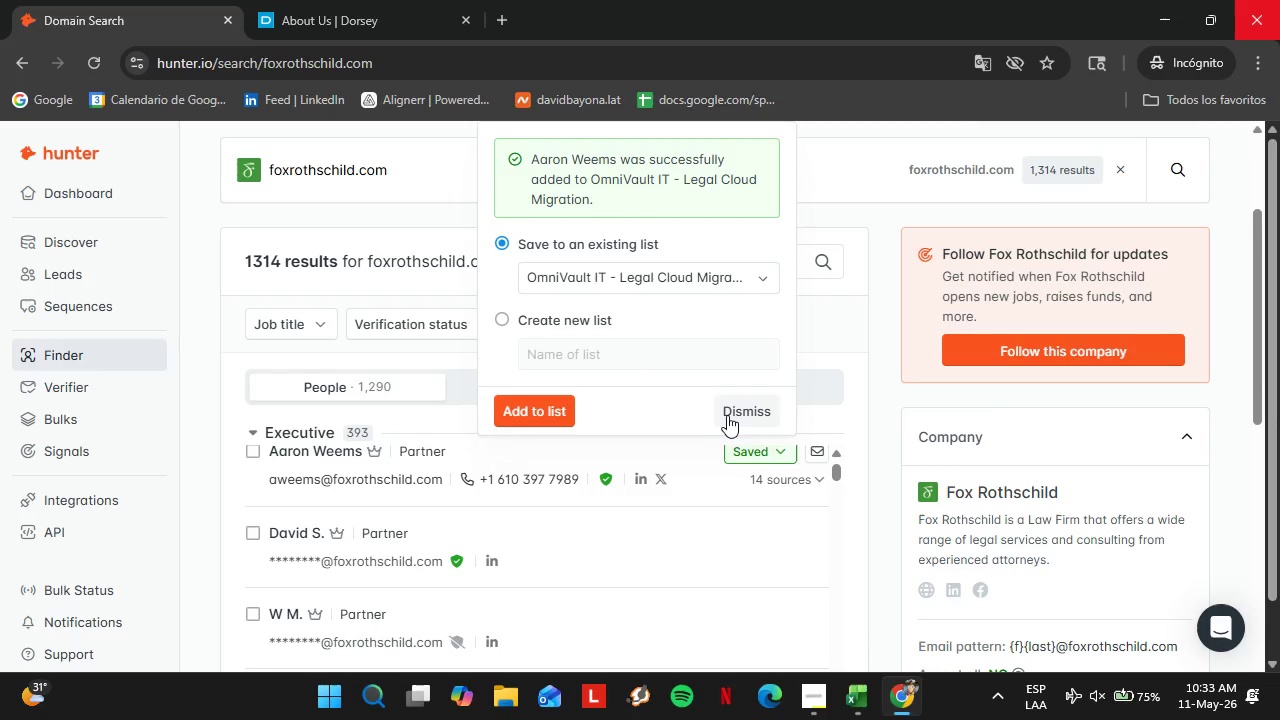 
left_click([729, 415])
 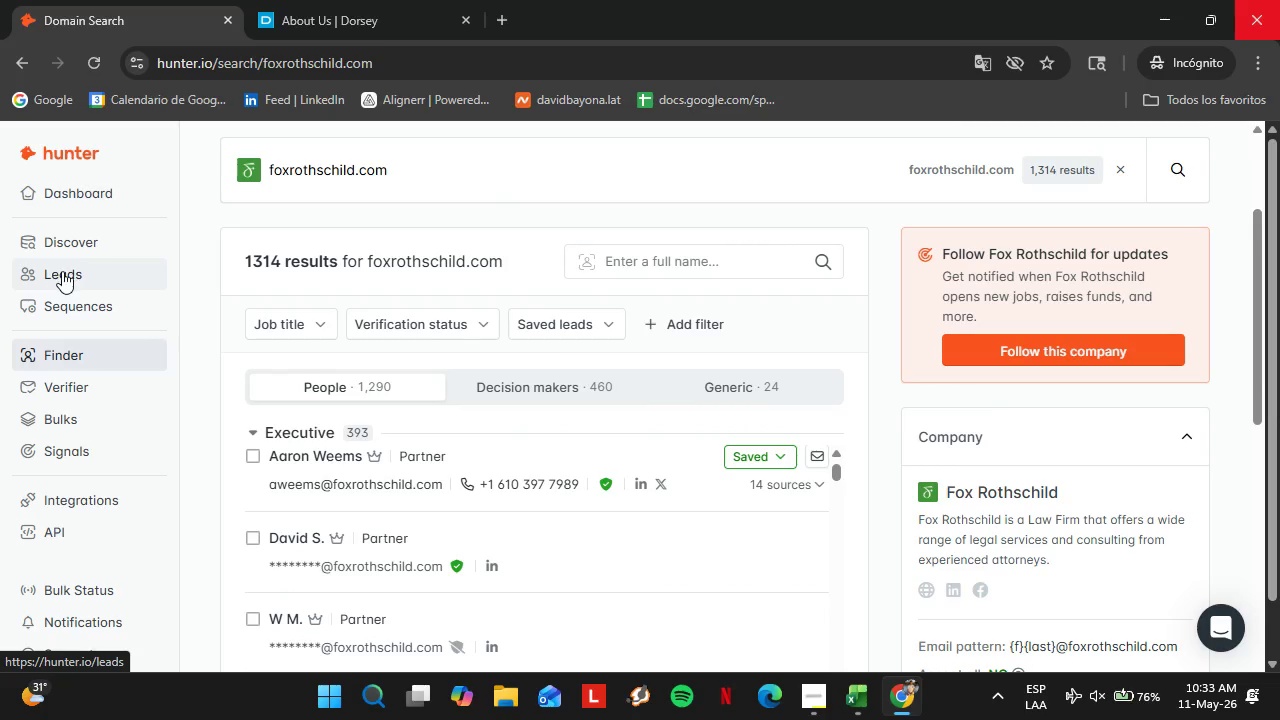 
left_click([62, 271])
 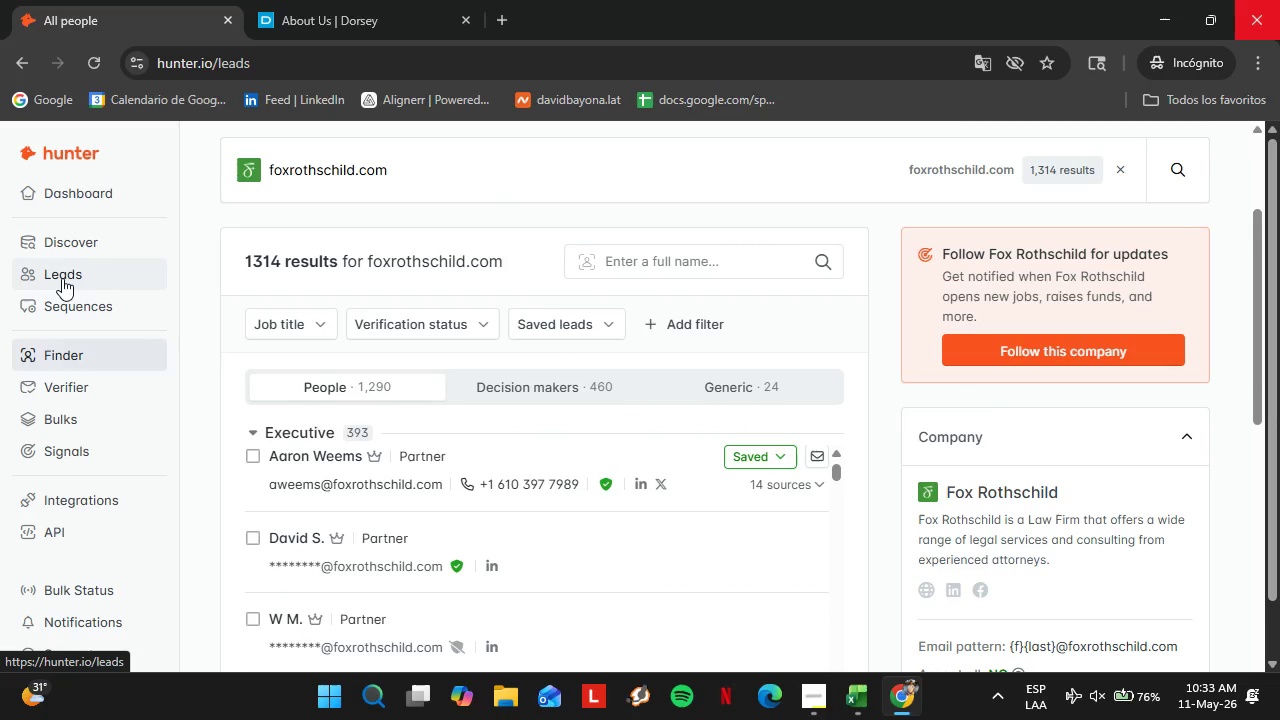 
mouse_move([250, 265])
 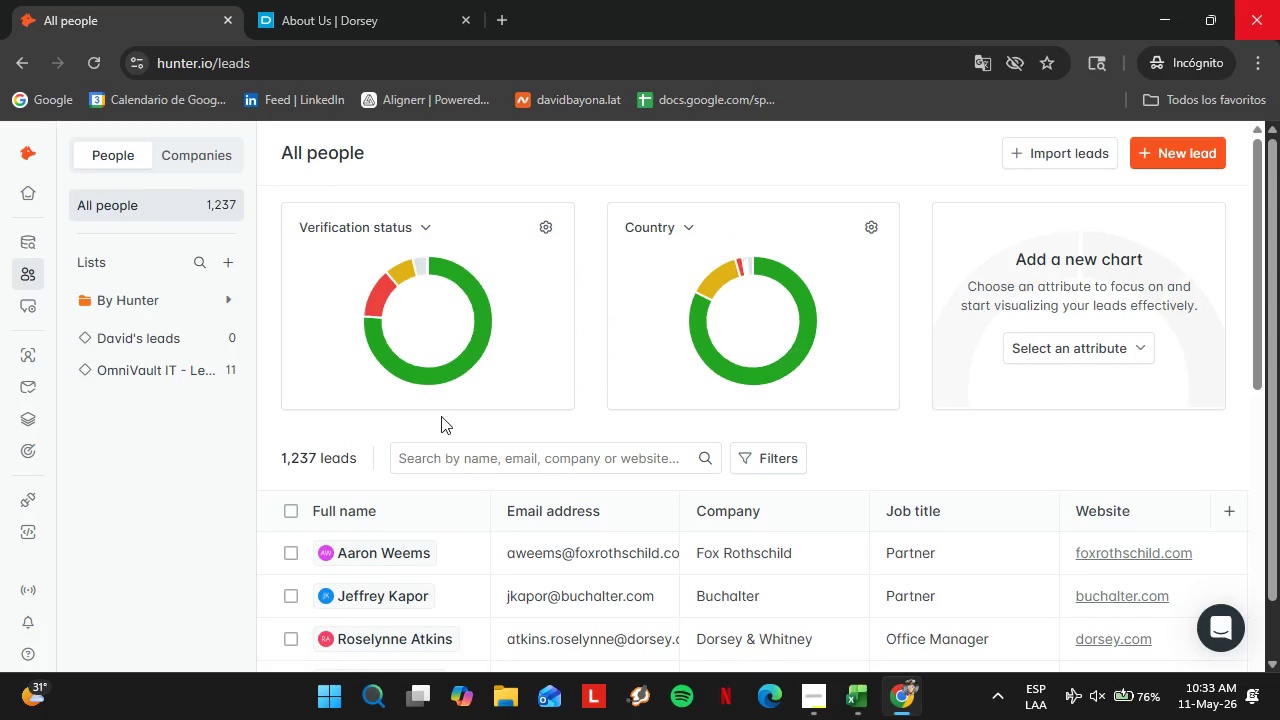 
scroll: coordinate [433, 426], scroll_direction: down, amount: 5.0
 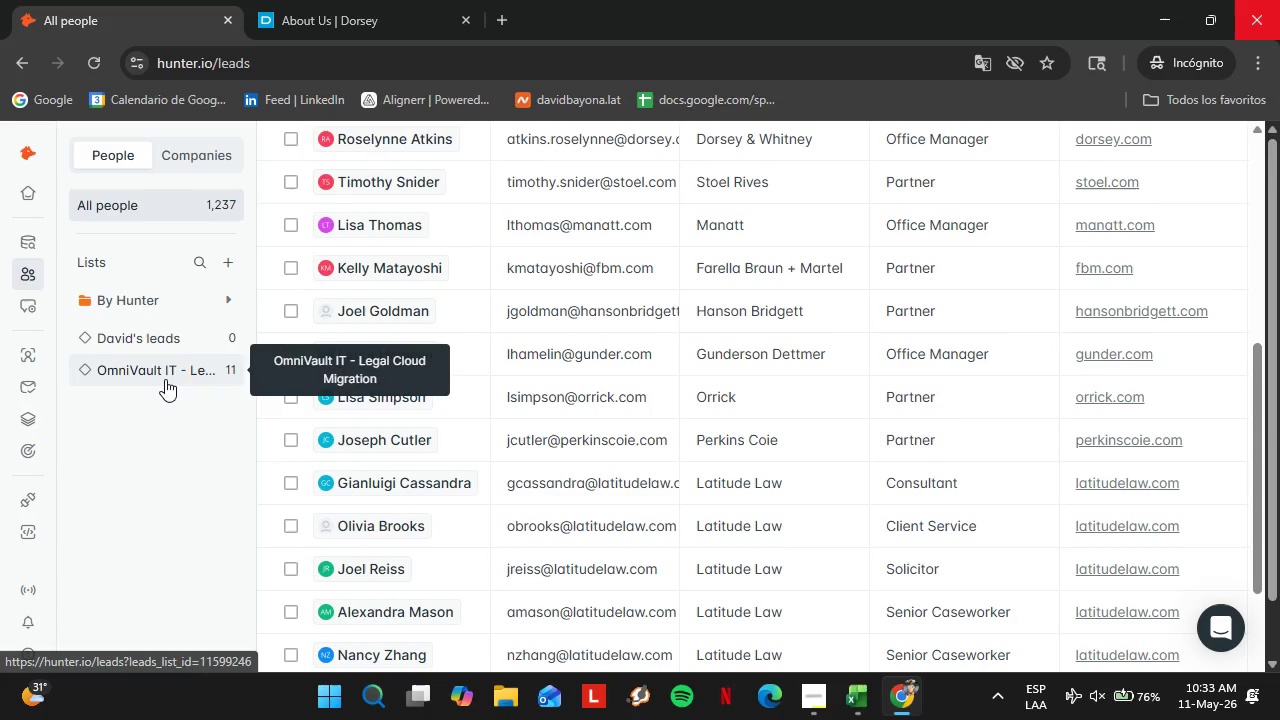 
left_click([169, 379])
 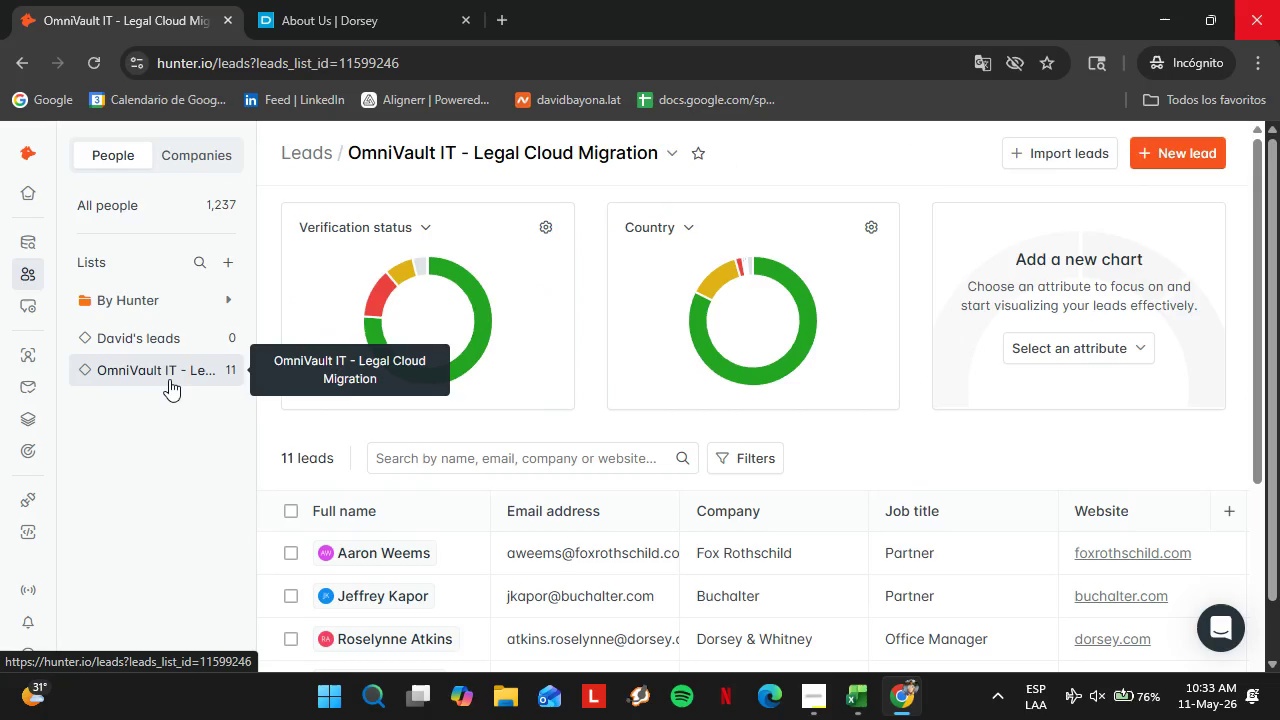 
scroll: coordinate [573, 456], scroll_direction: down, amount: 8.0
 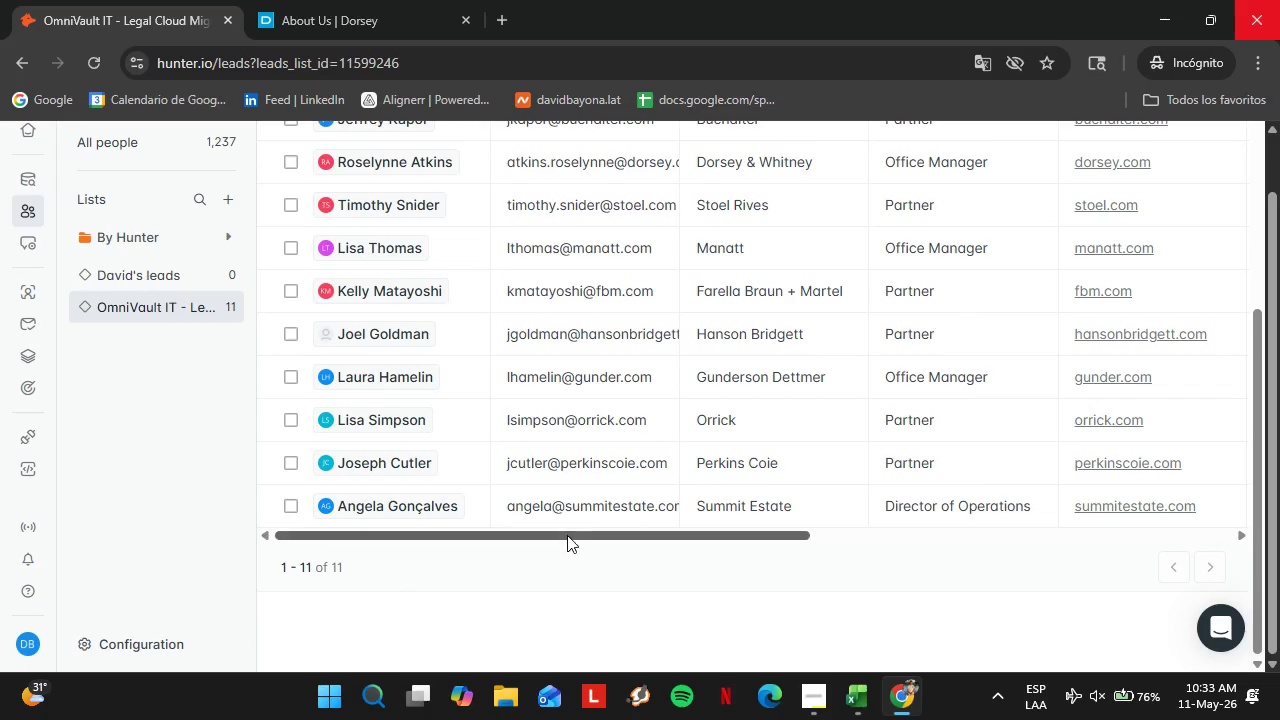 
left_click_drag(start_coordinate=[565, 533], to_coordinate=[891, 539])
 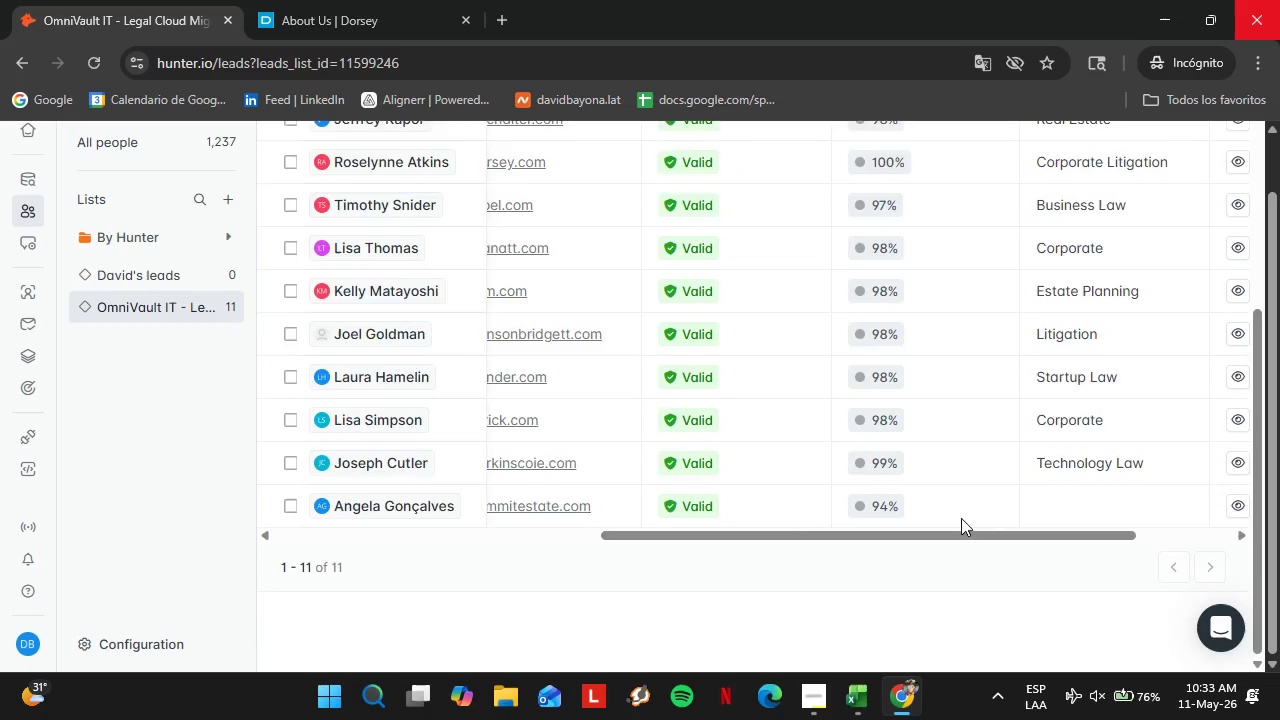 
scroll: coordinate [979, 517], scroll_direction: up, amount: 3.0
 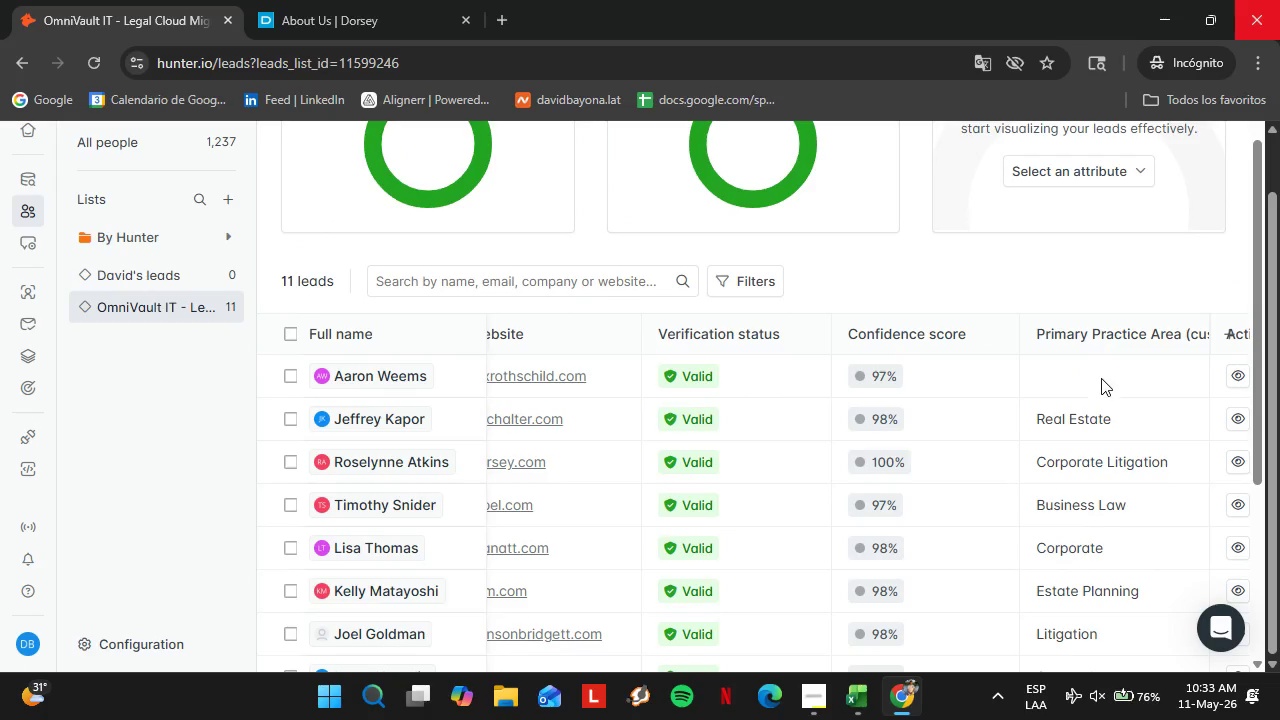 
double_click([1101, 378])
 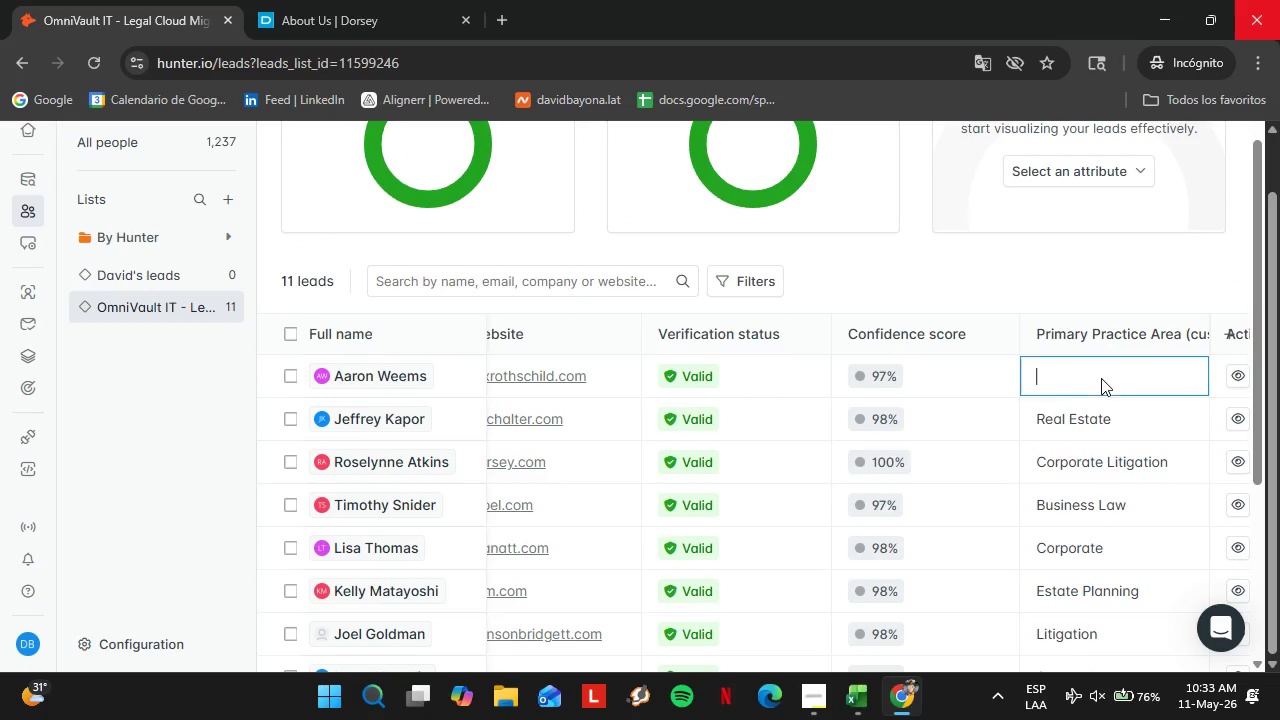 
triple_click([1101, 378])
 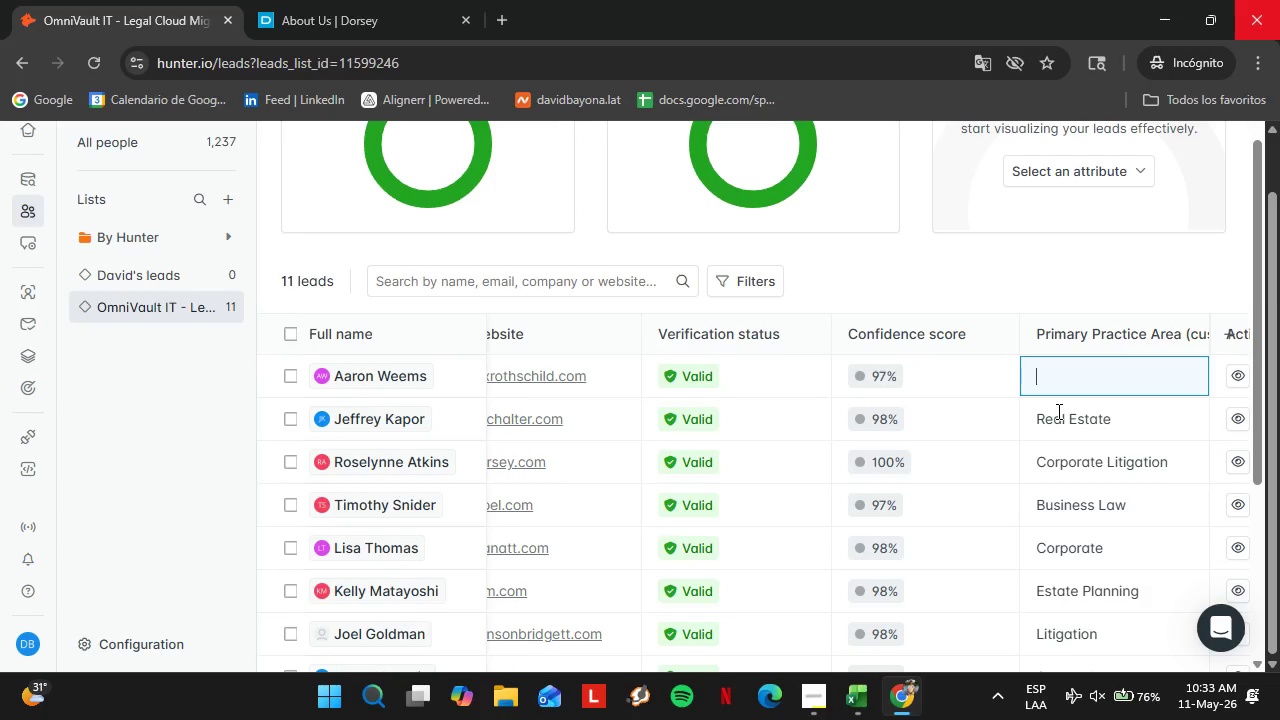 
type(Business Law)
 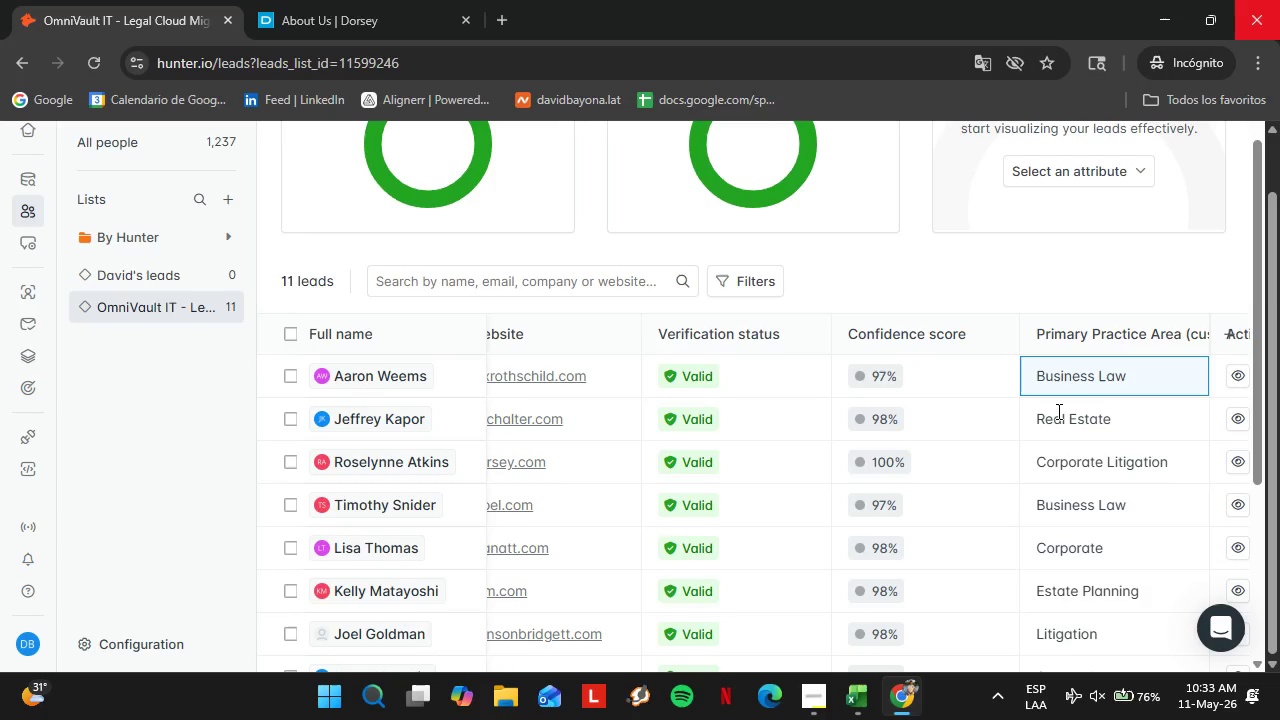 
key(Enter)
 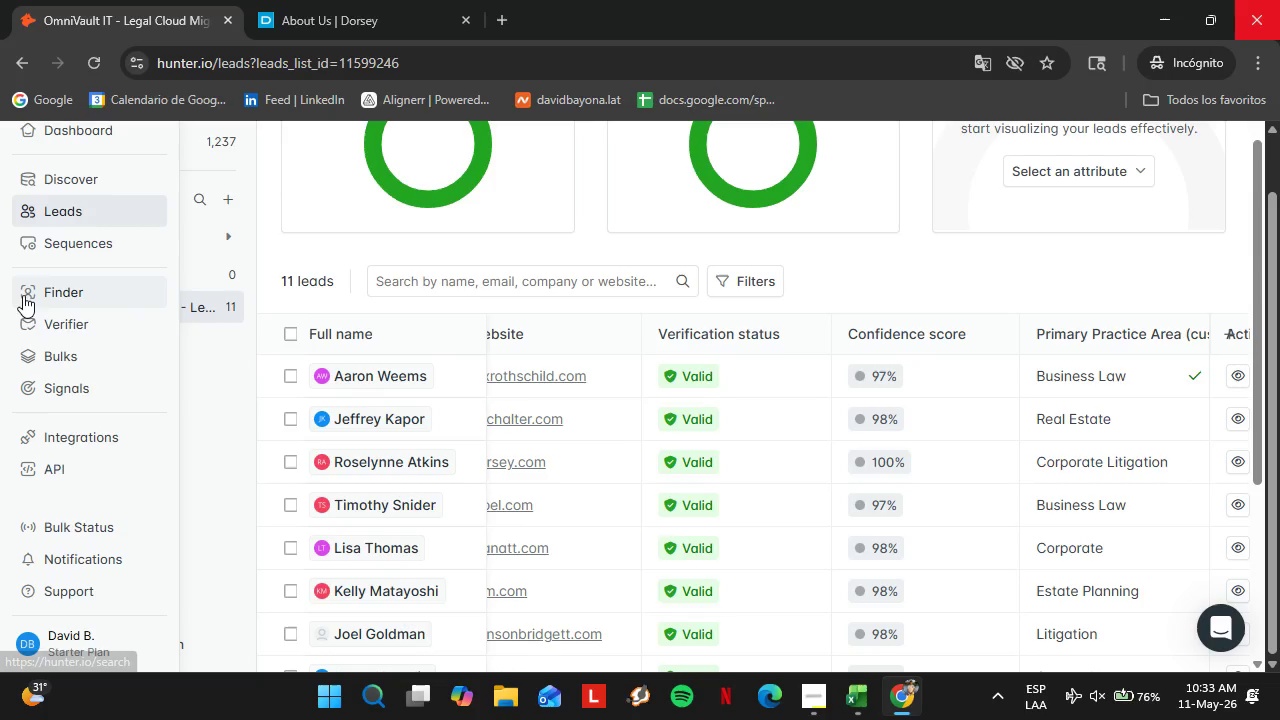 
left_click([26, 293])
 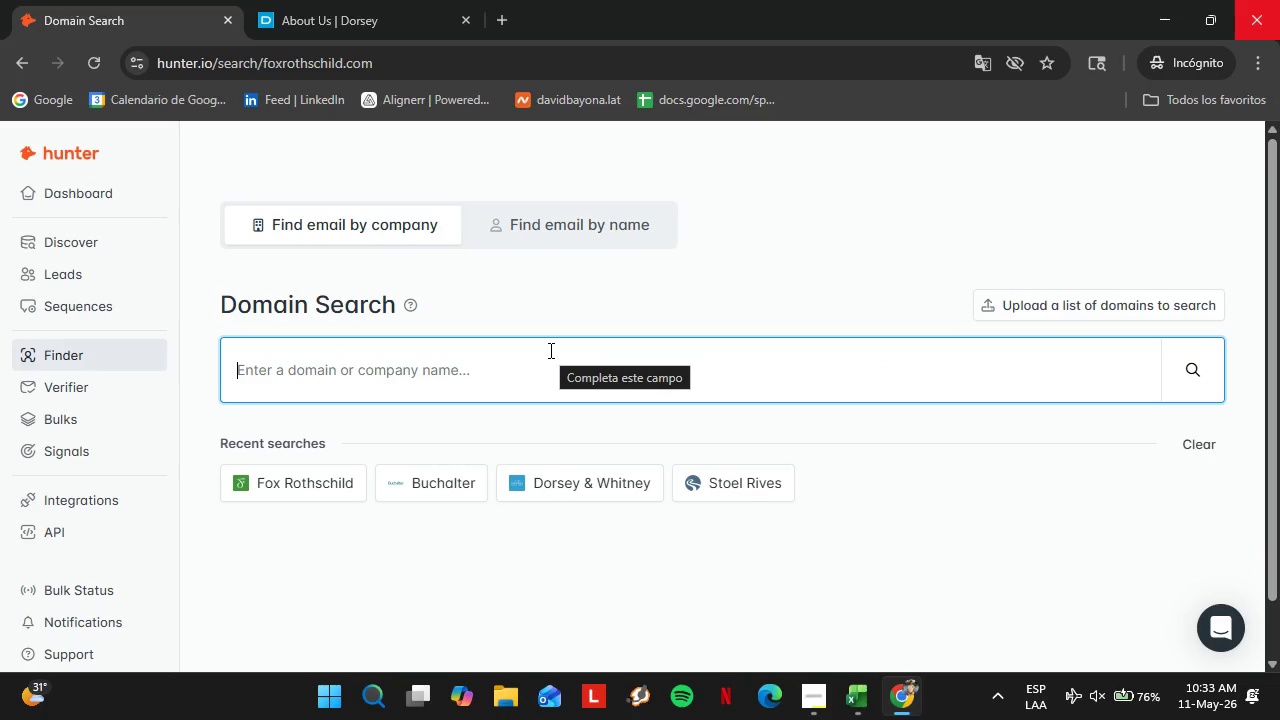 
type(bhfs.com)
 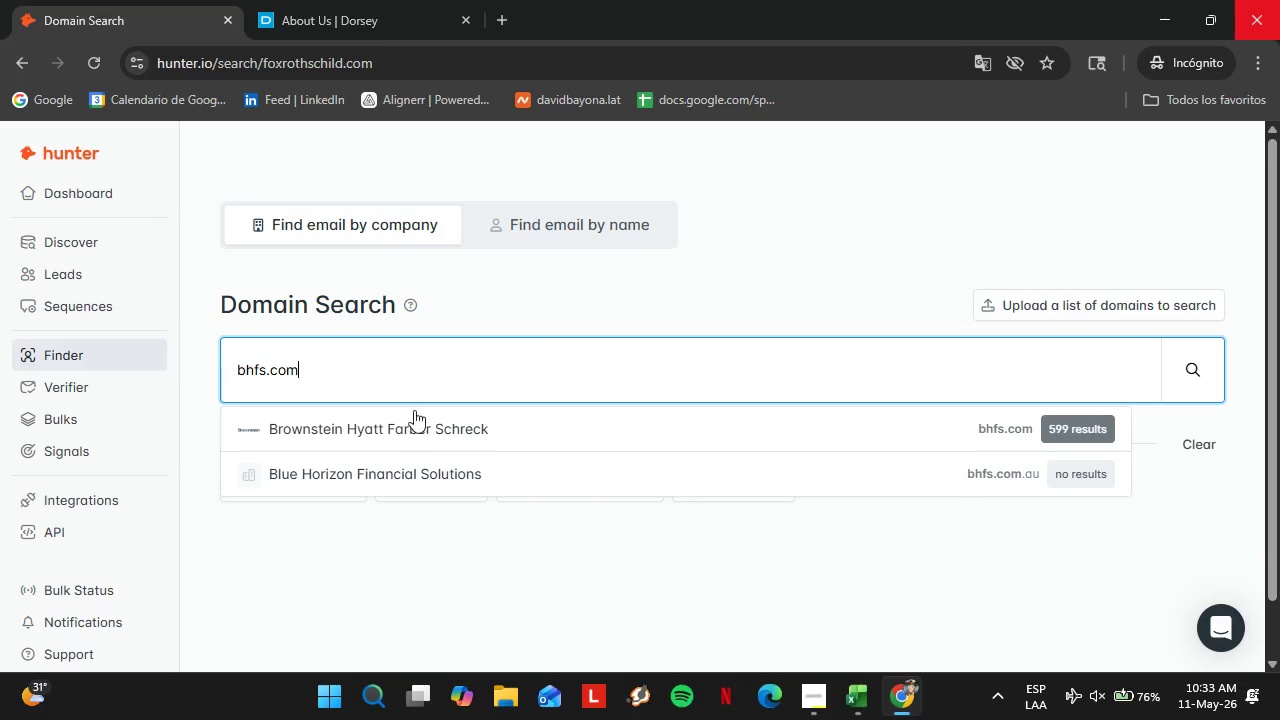 
left_click([374, 417])
 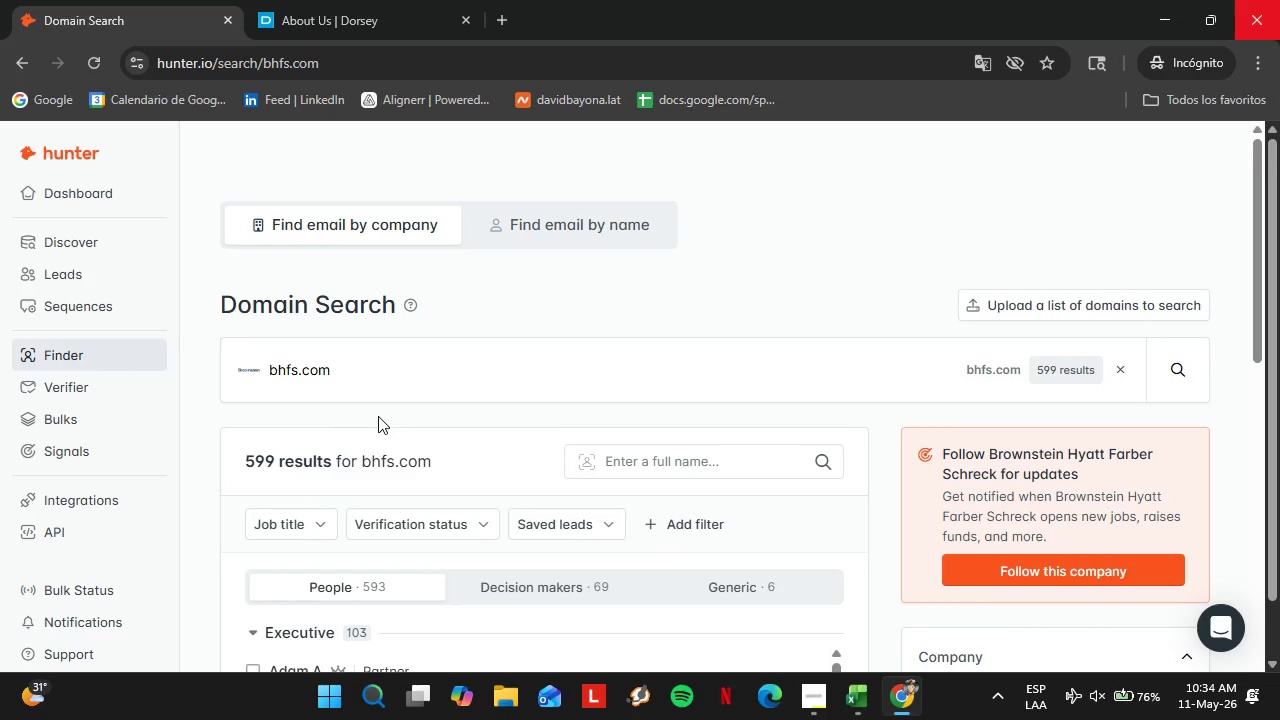 
scroll: coordinate [407, 428], scroll_direction: down, amount: 3.0
 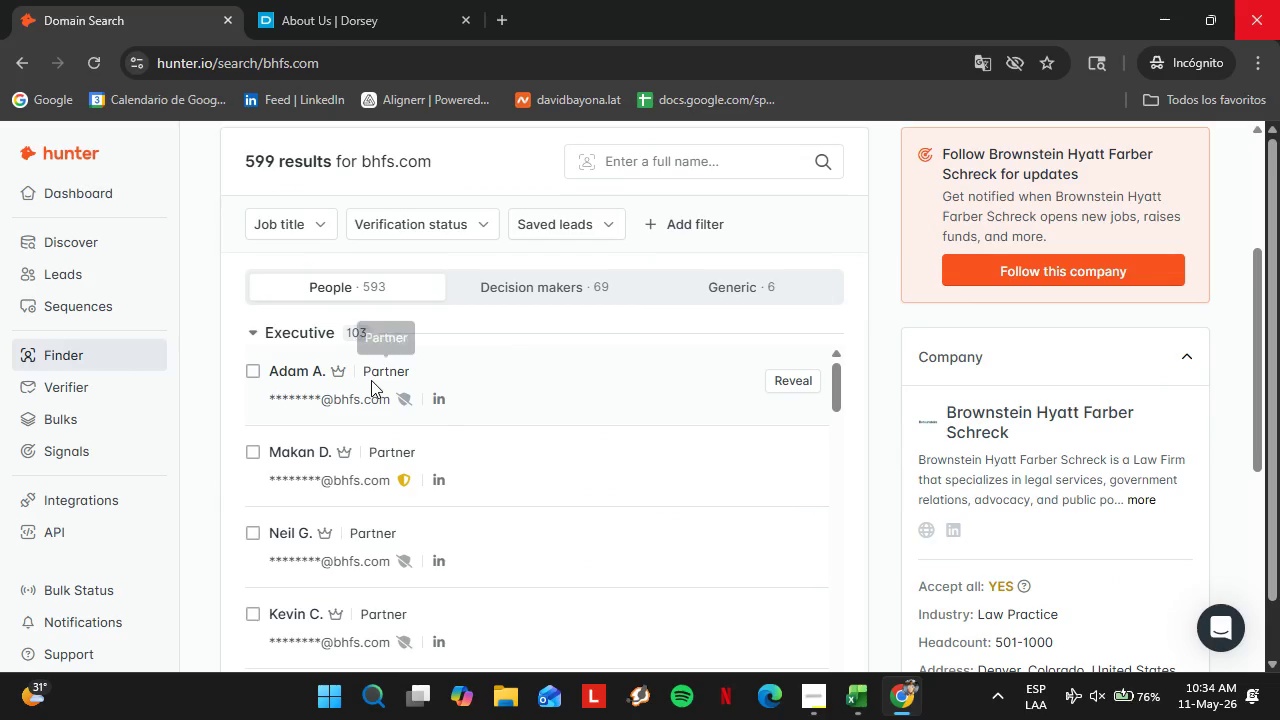 
scroll: coordinate [371, 380], scroll_direction: up, amount: 1.0
 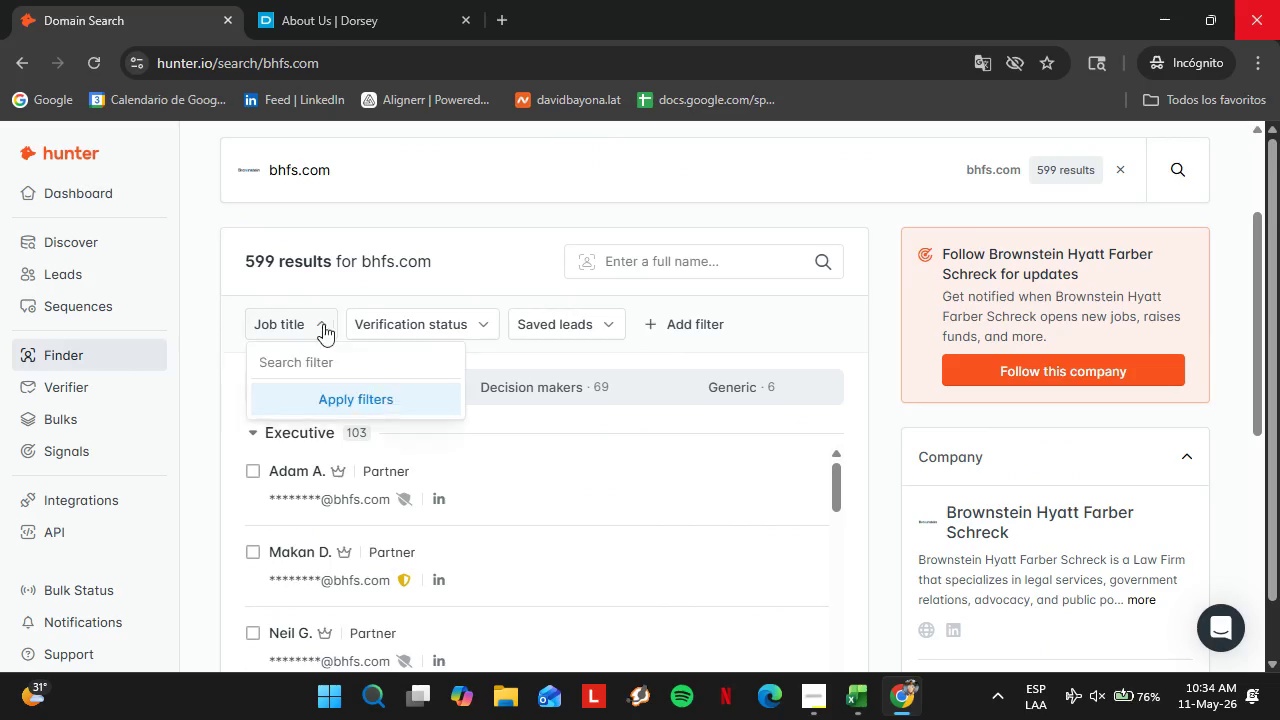 
double_click([330, 364])
 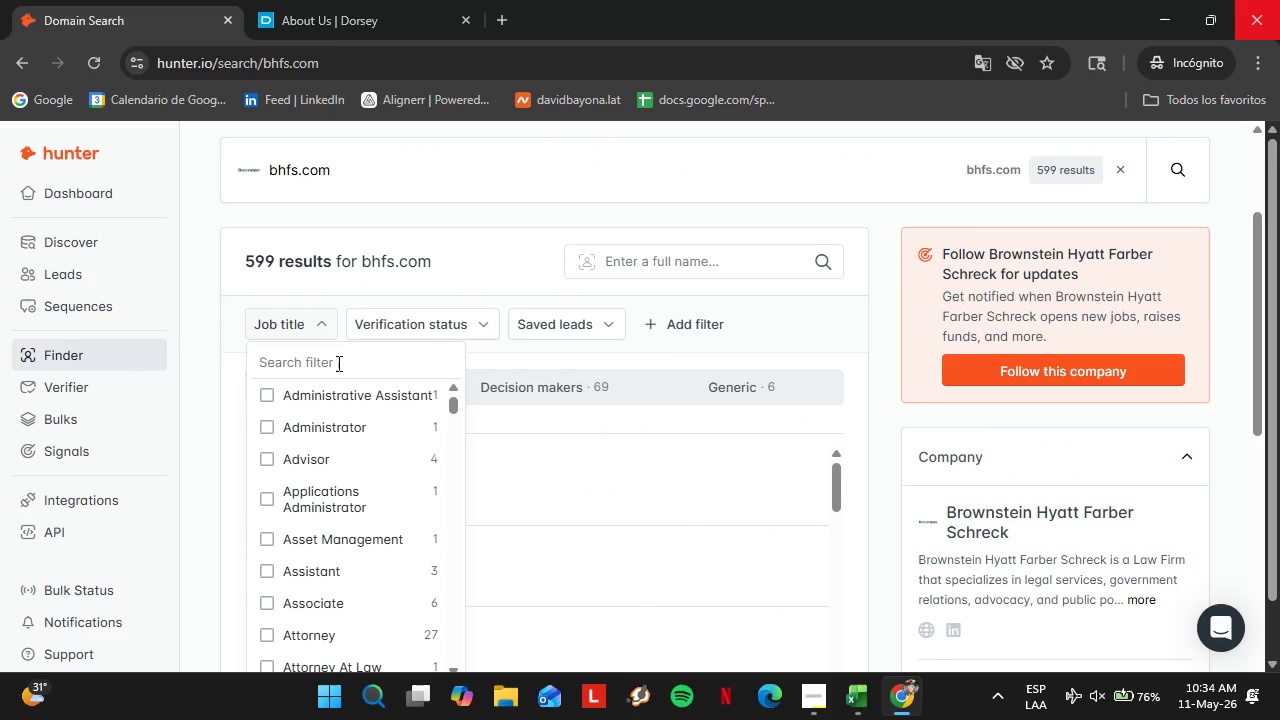 
type(office )
 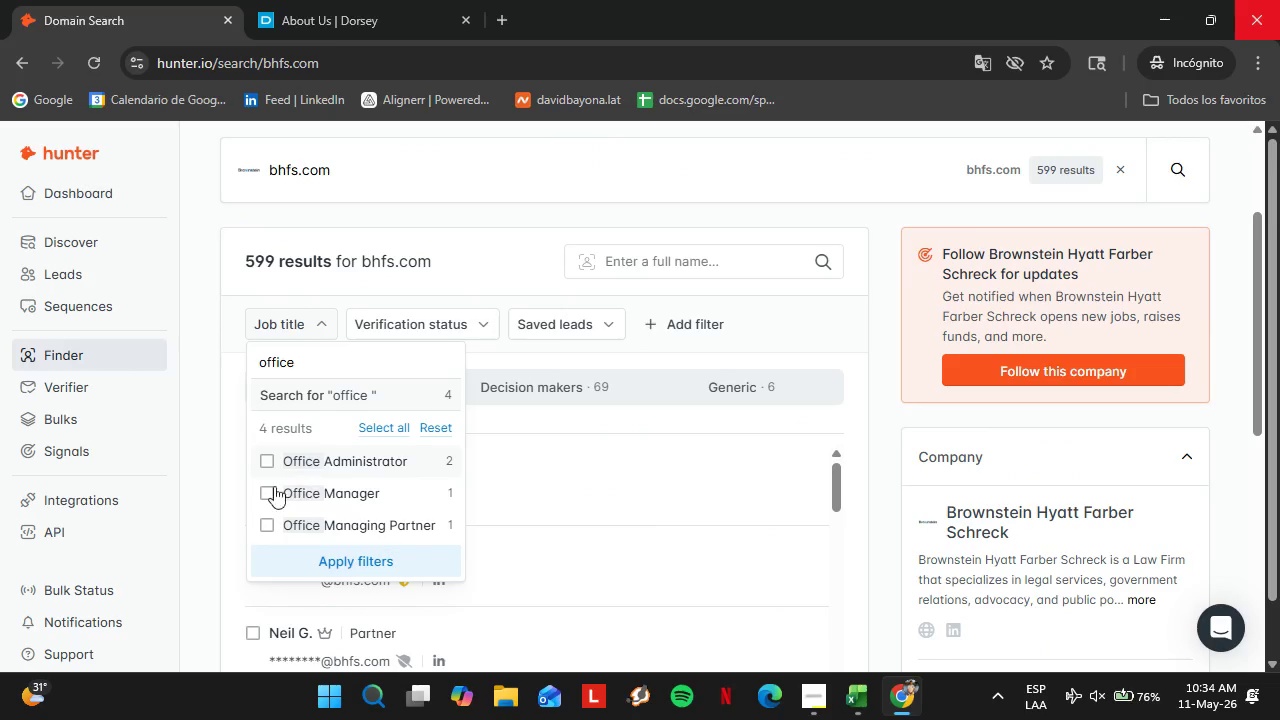 
double_click([270, 494])
 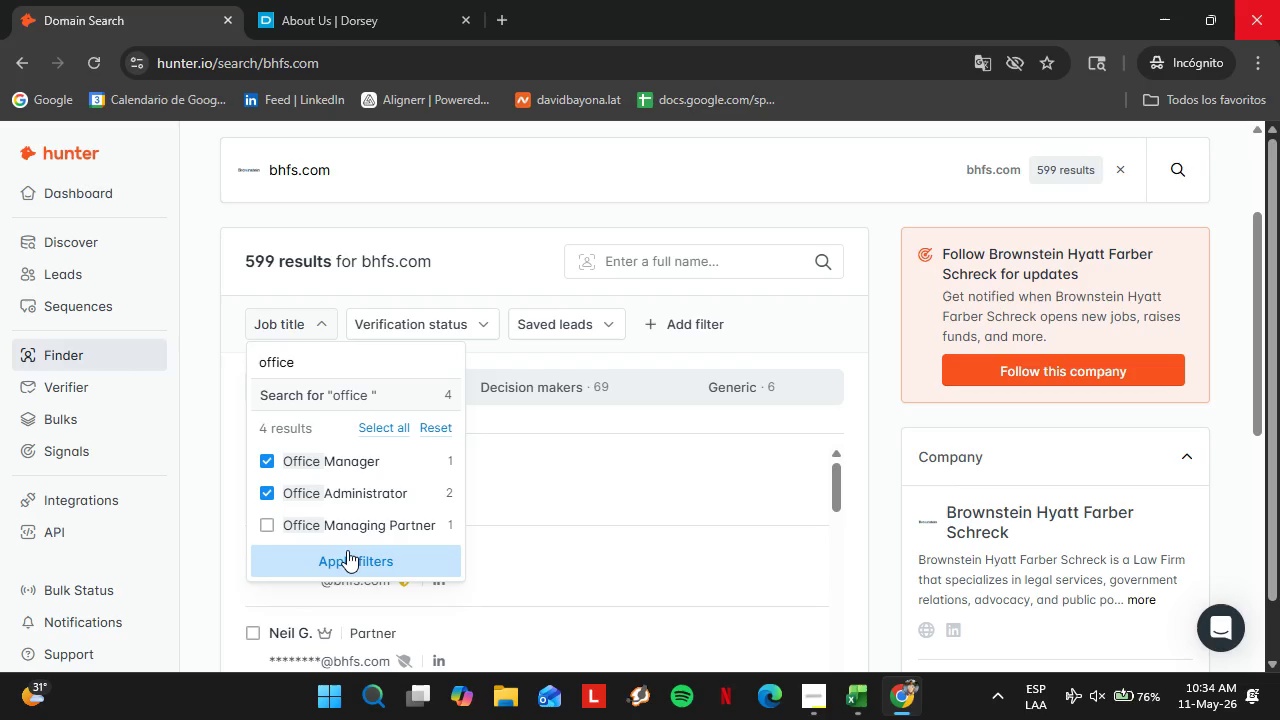 
left_click([347, 550])
 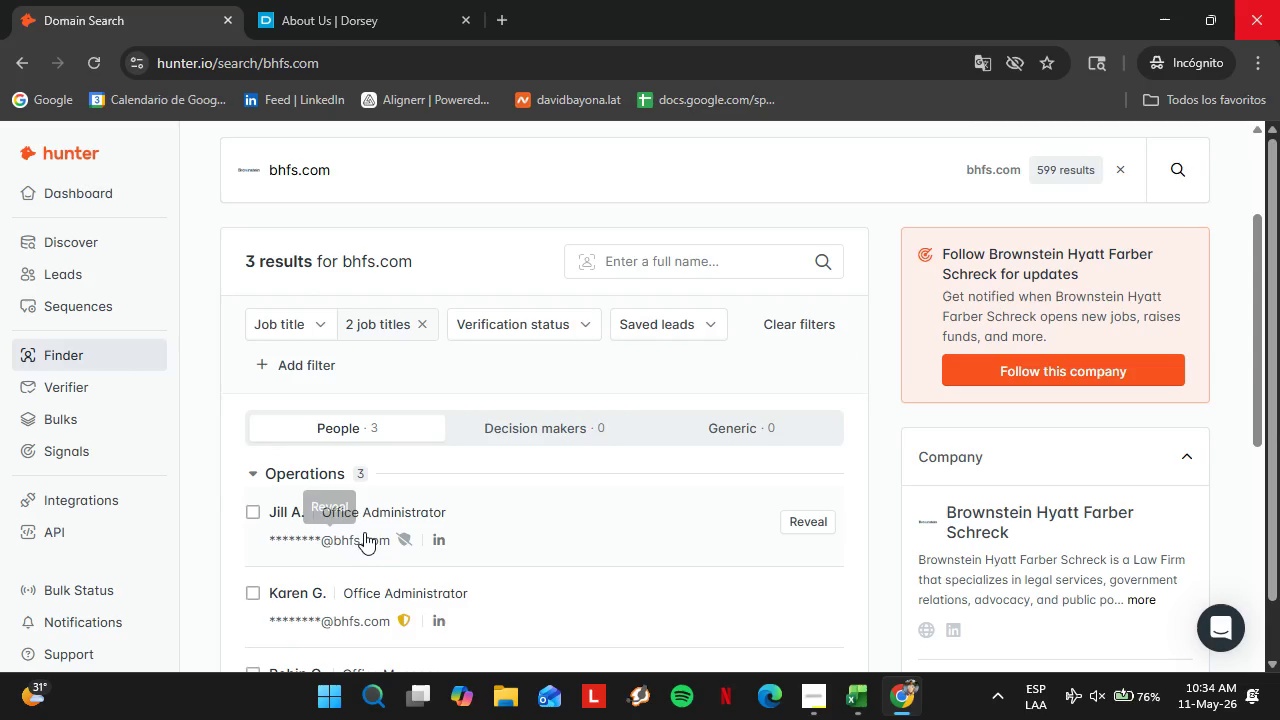 
scroll: coordinate [365, 531], scroll_direction: down, amount: 2.0
 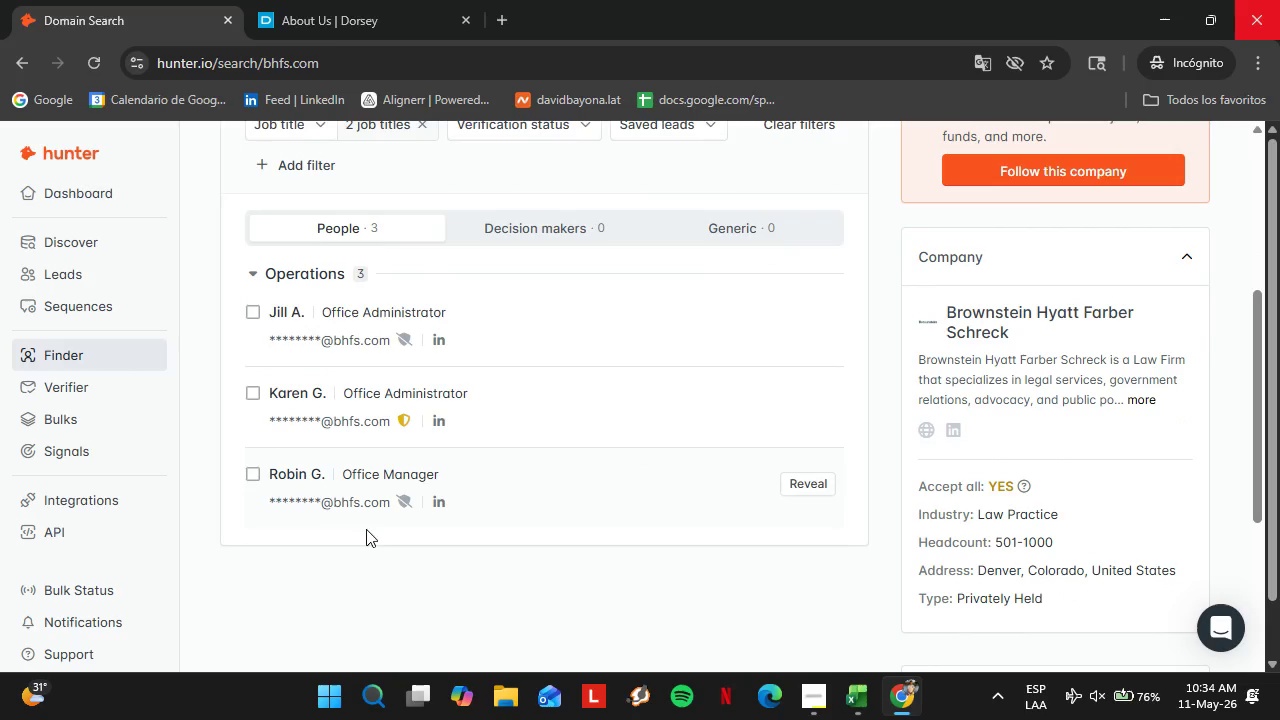 
scroll: coordinate [394, 406], scroll_direction: up, amount: 2.0
 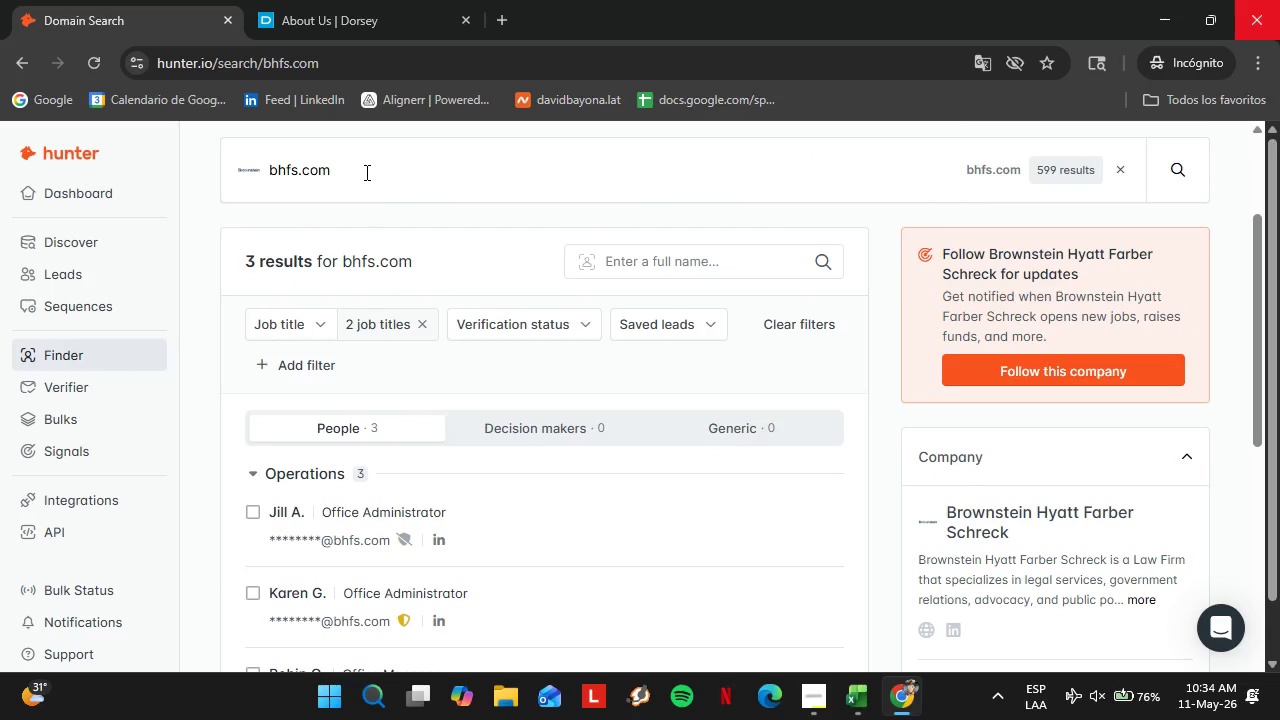 
double_click([364, 171])
 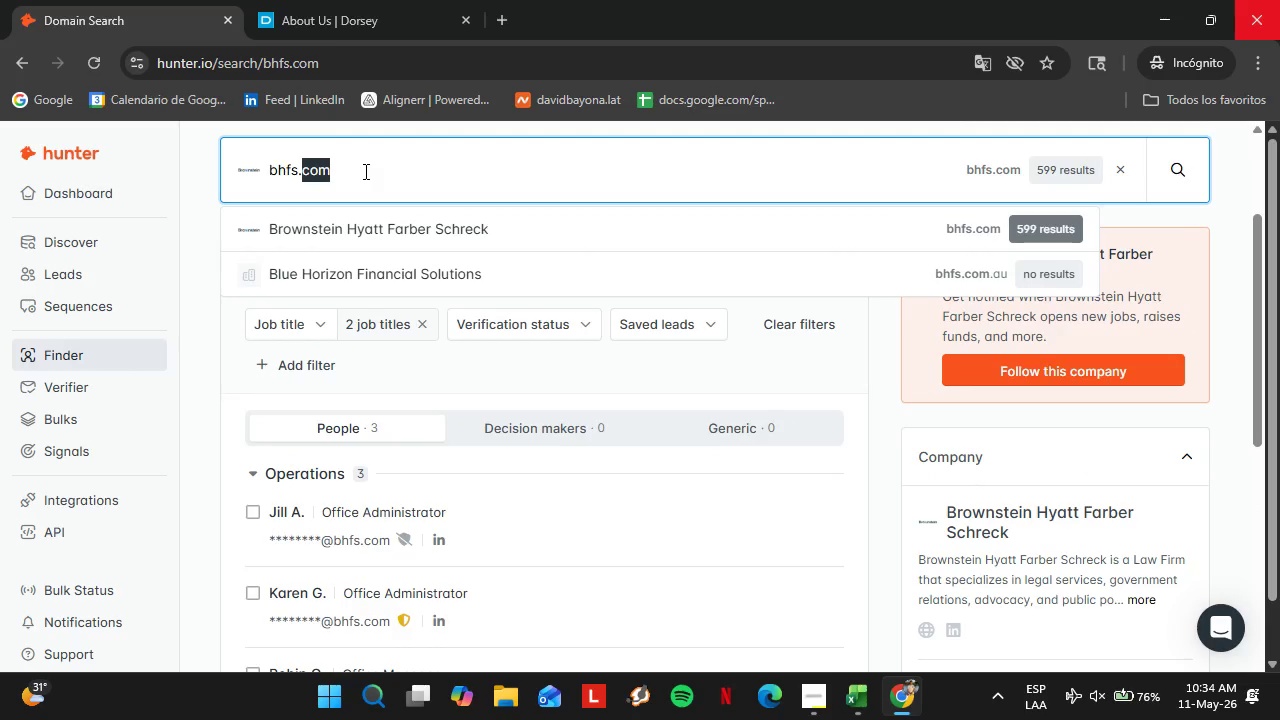 
triple_click([364, 171])
 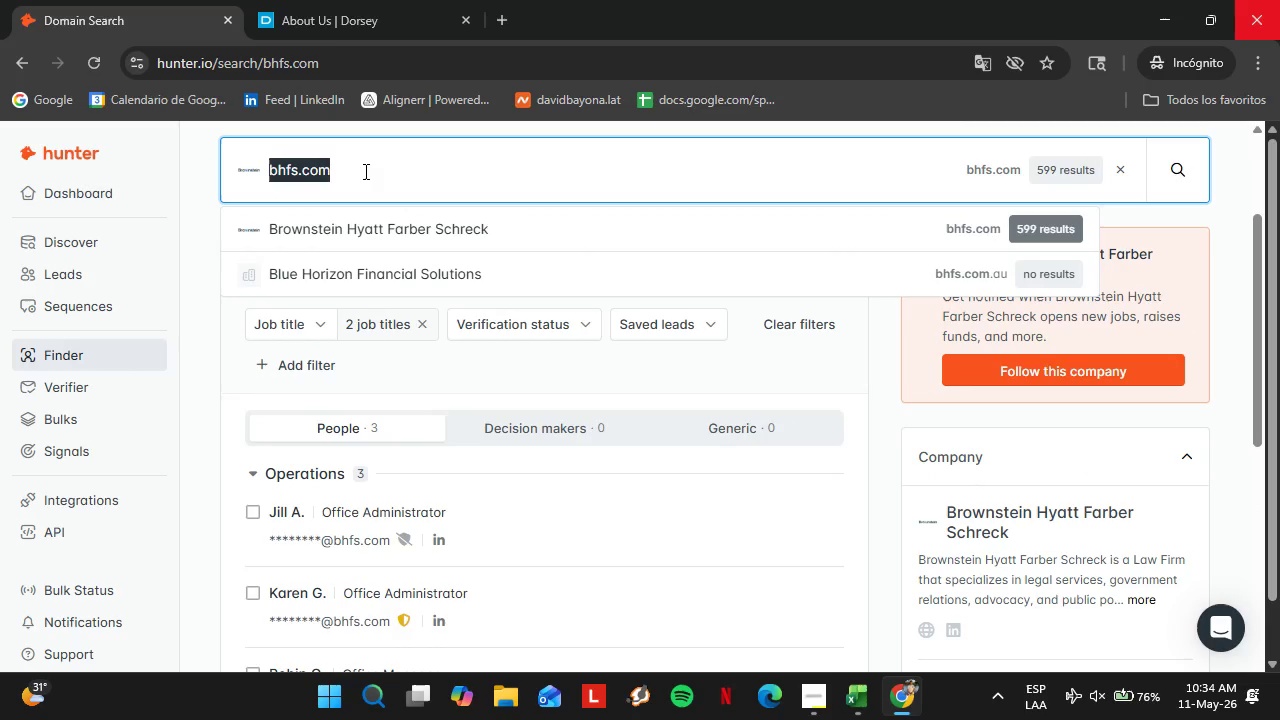 
type(frostbrowntood.com)
 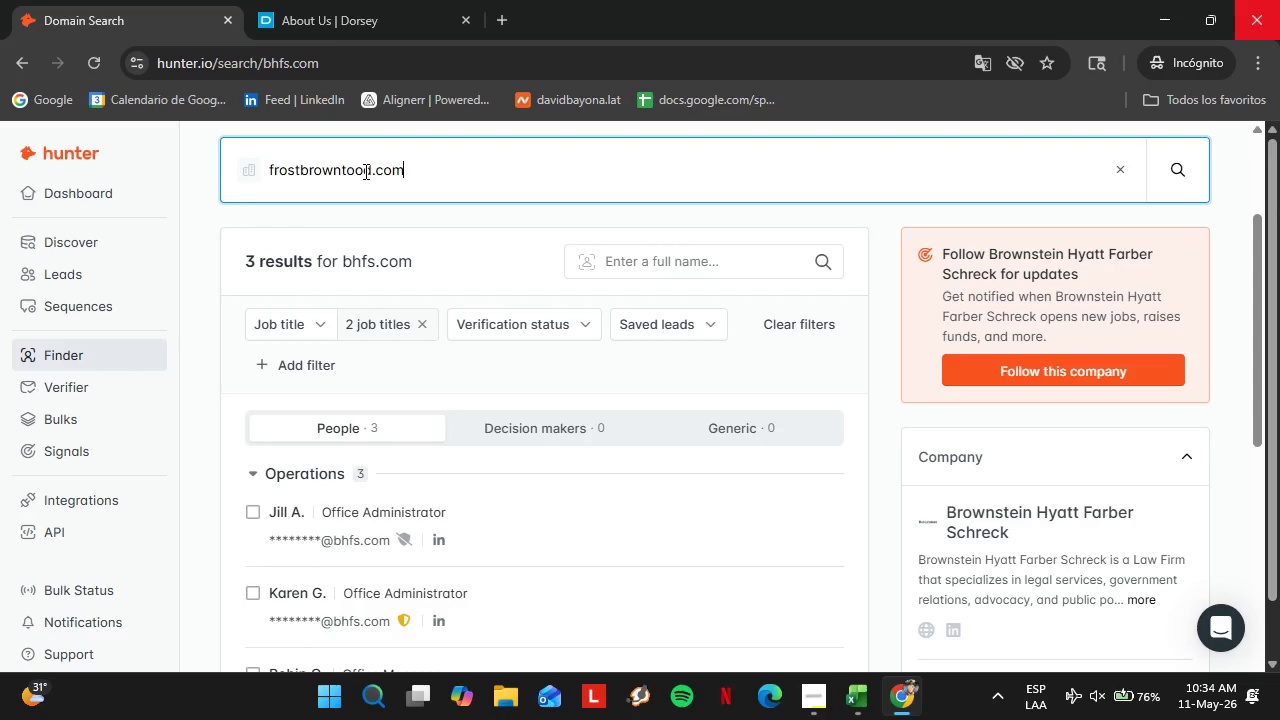 
key(Enter)
 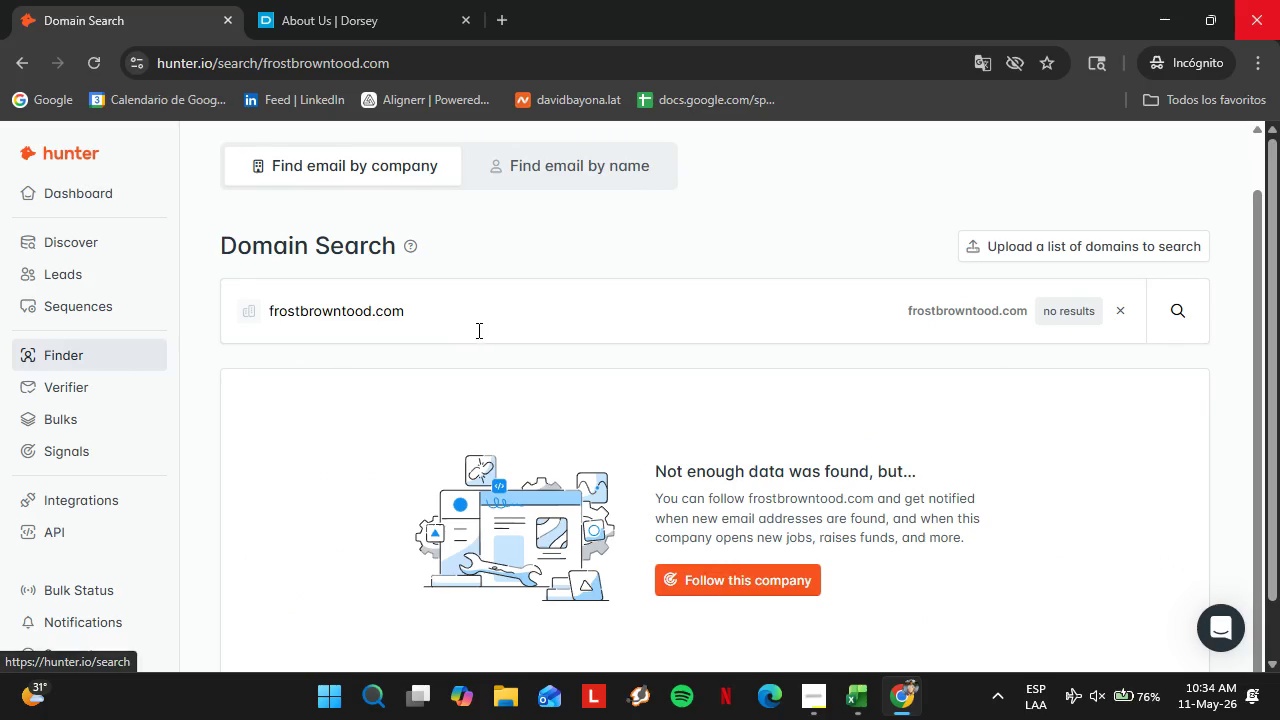 
left_click([470, 325])
 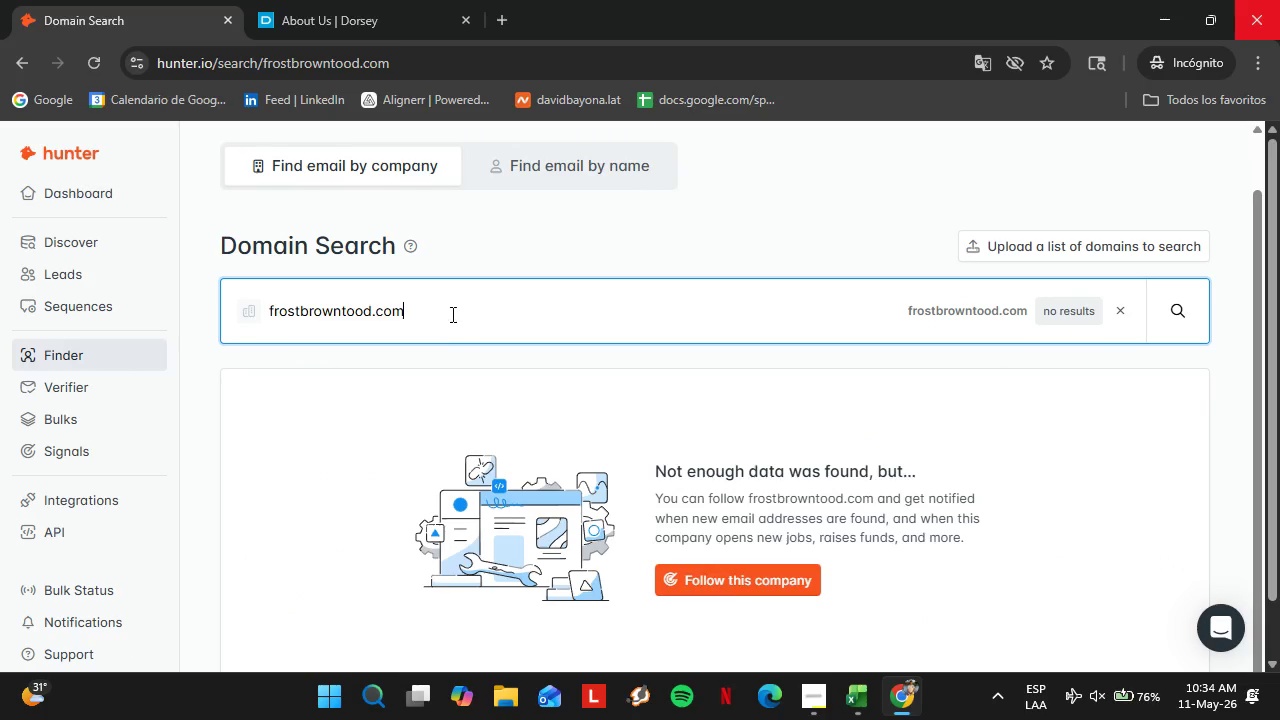 
left_click_drag(start_coordinate=[450, 314], to_coordinate=[263, 314])
 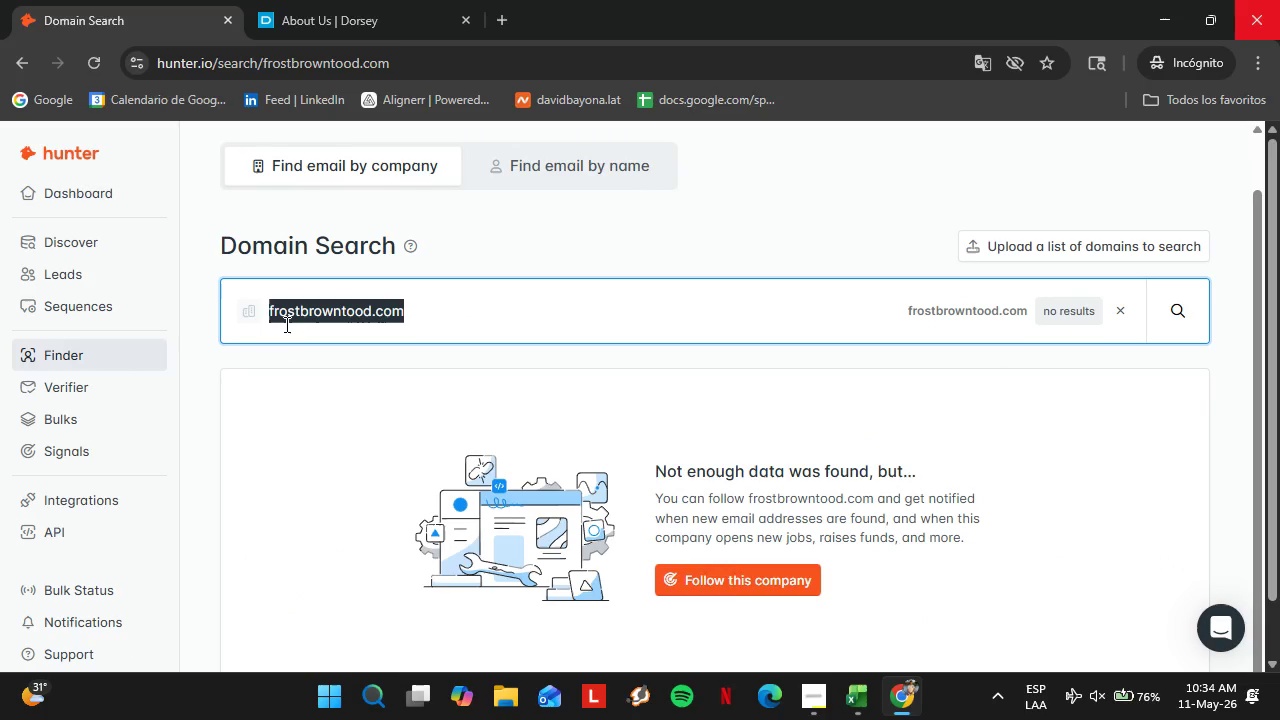 
left_click([300, 315])
 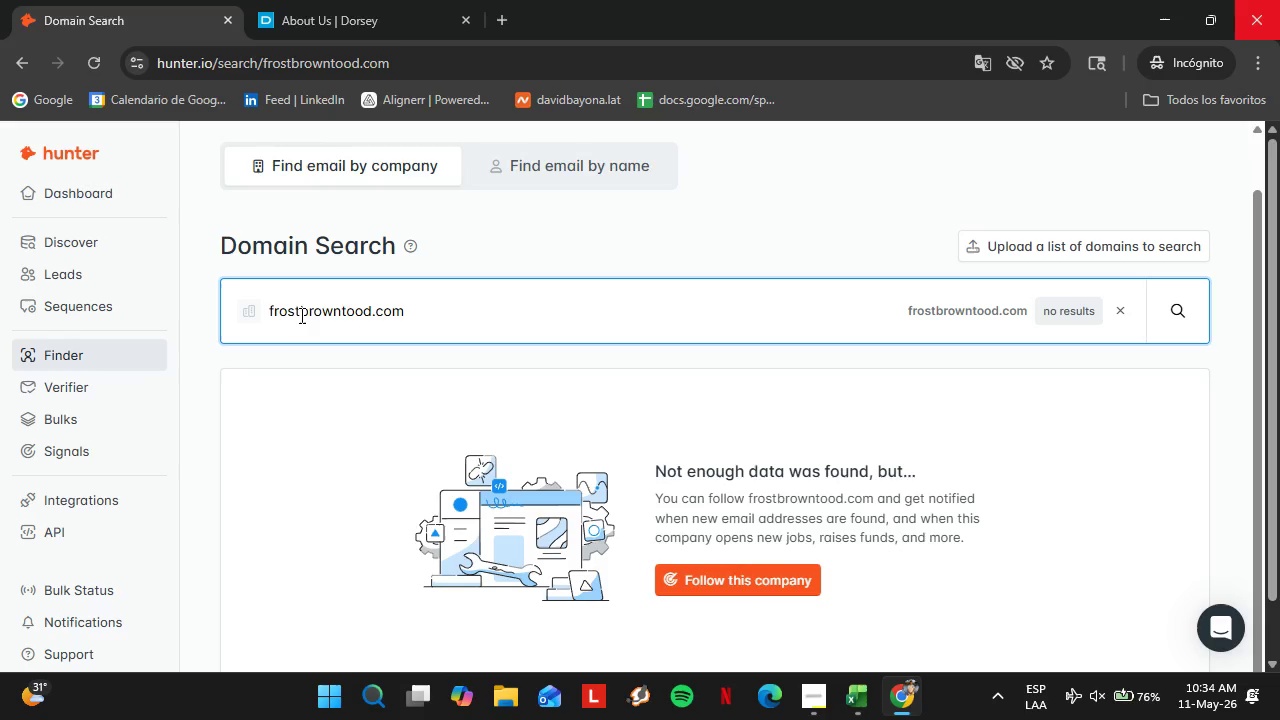 
left_click([362, 313])
 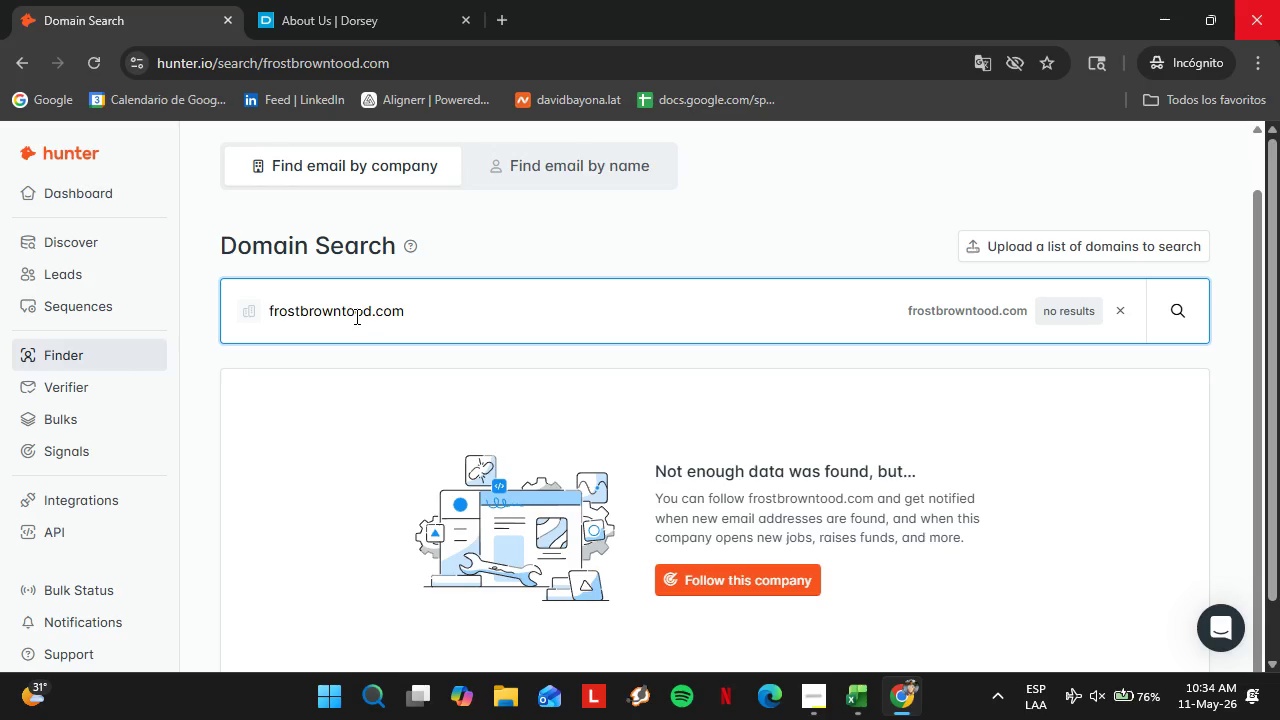 
key(Backspace)
 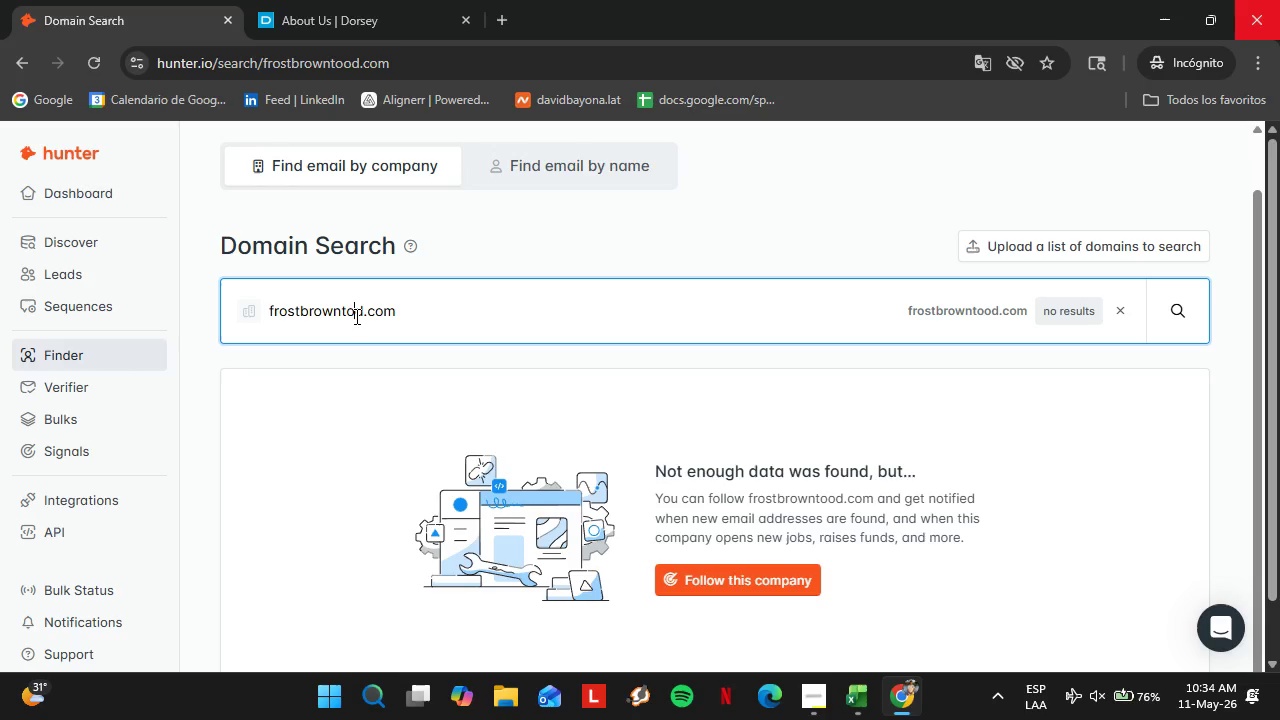 
key(D)
 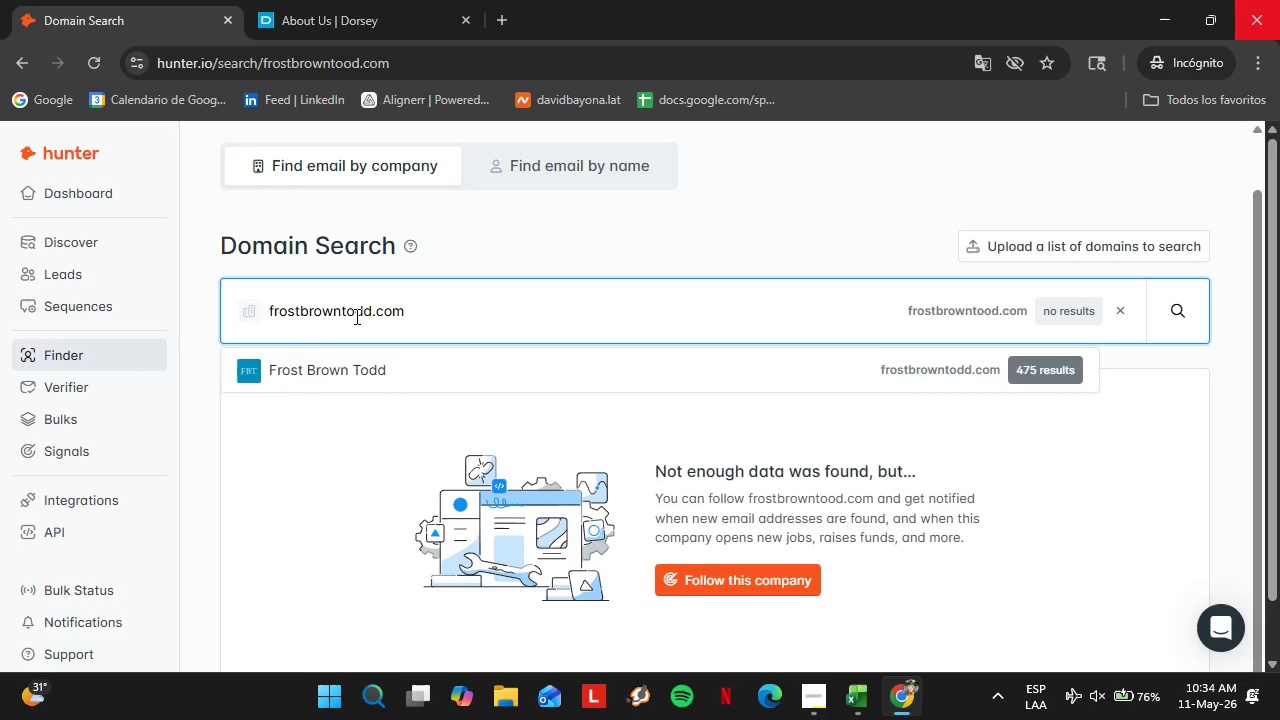 
key(Enter)
 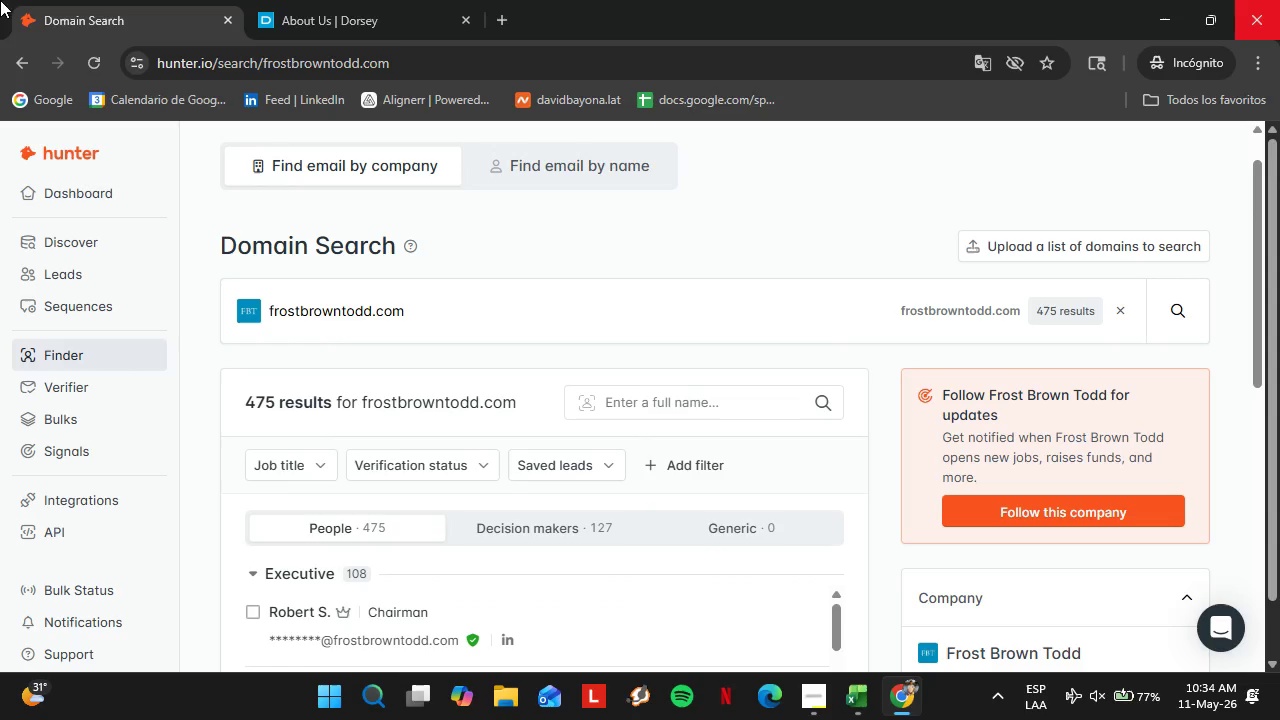 
scroll: coordinate [479, 314], scroll_direction: down, amount: 3.0
 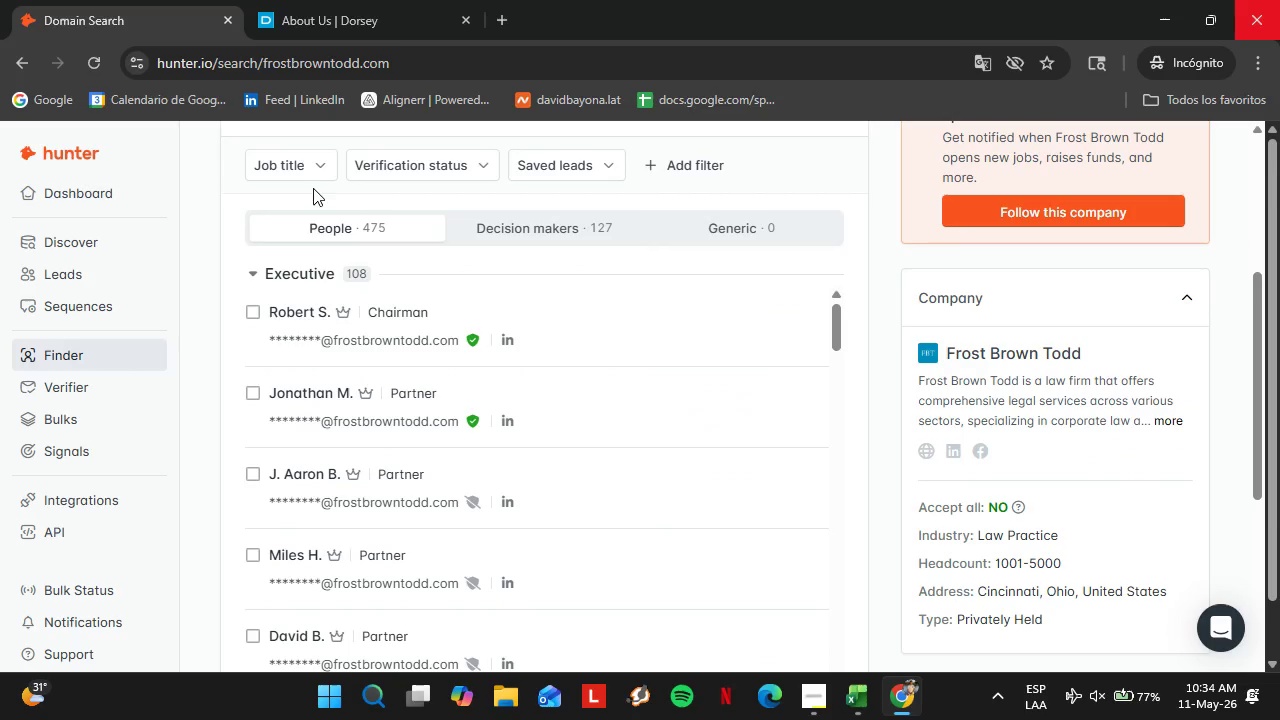 
left_click([300, 167])
 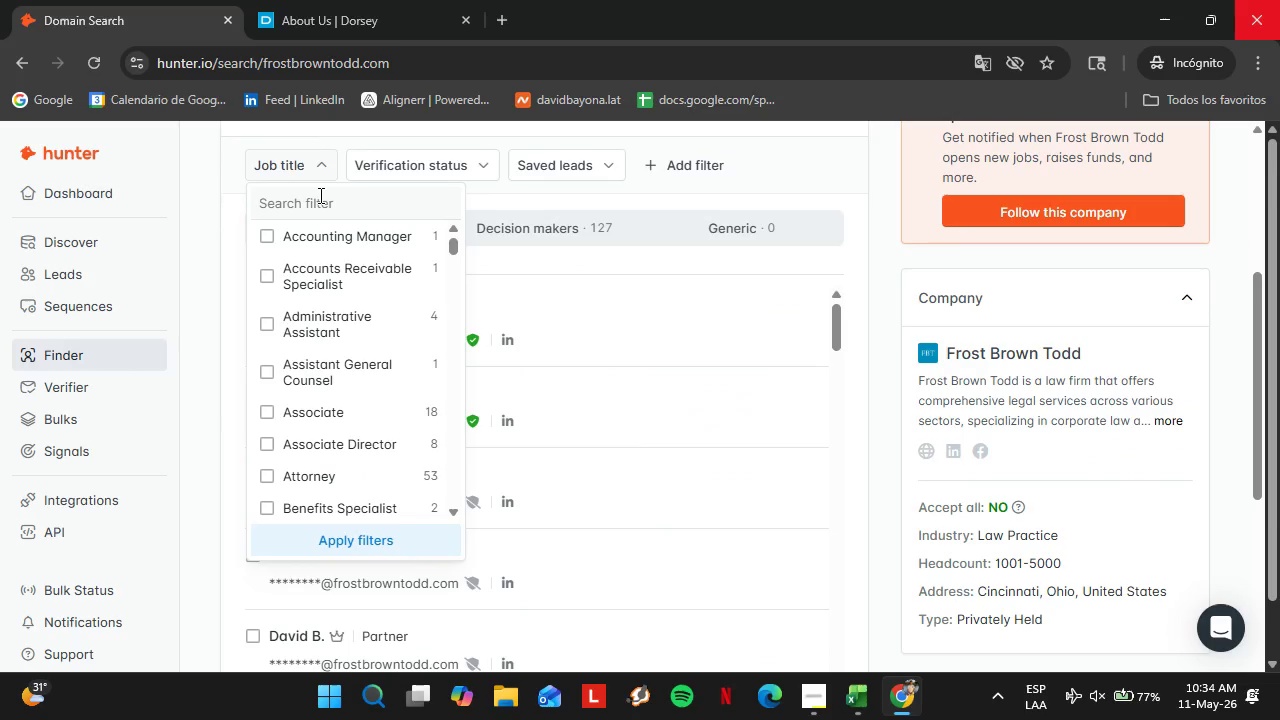 
left_click([319, 195])
 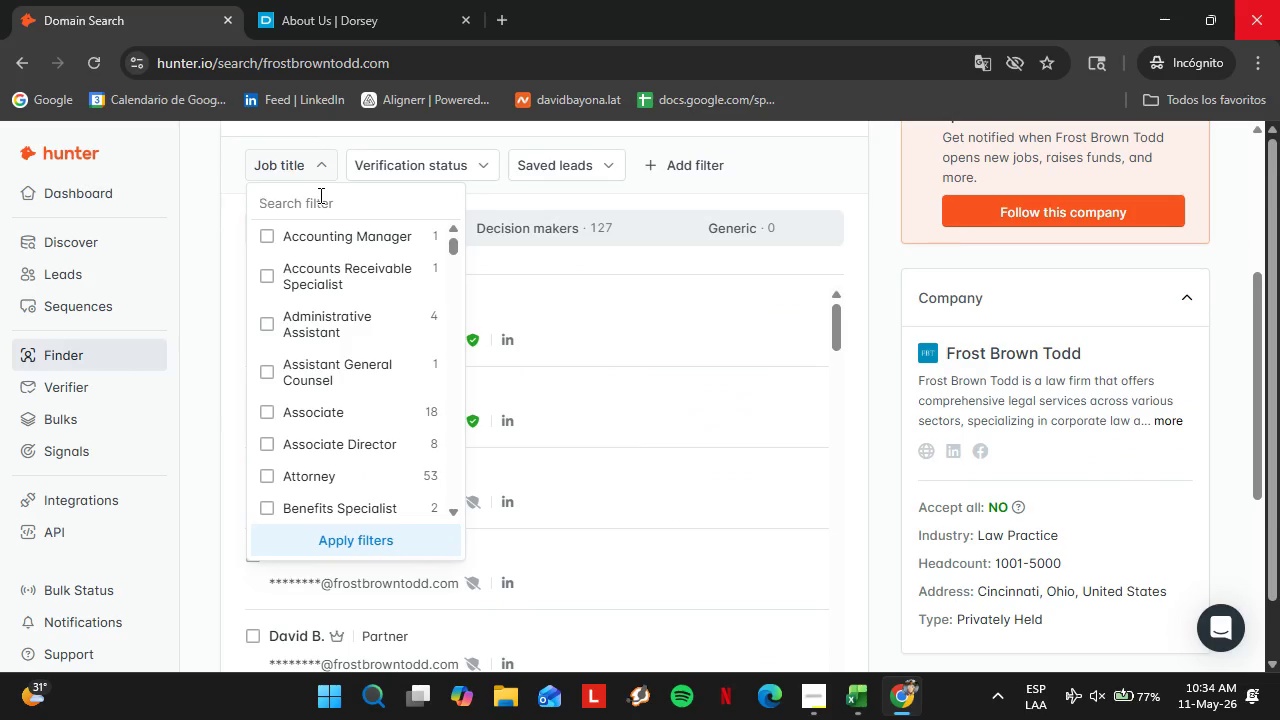 
type(off)
 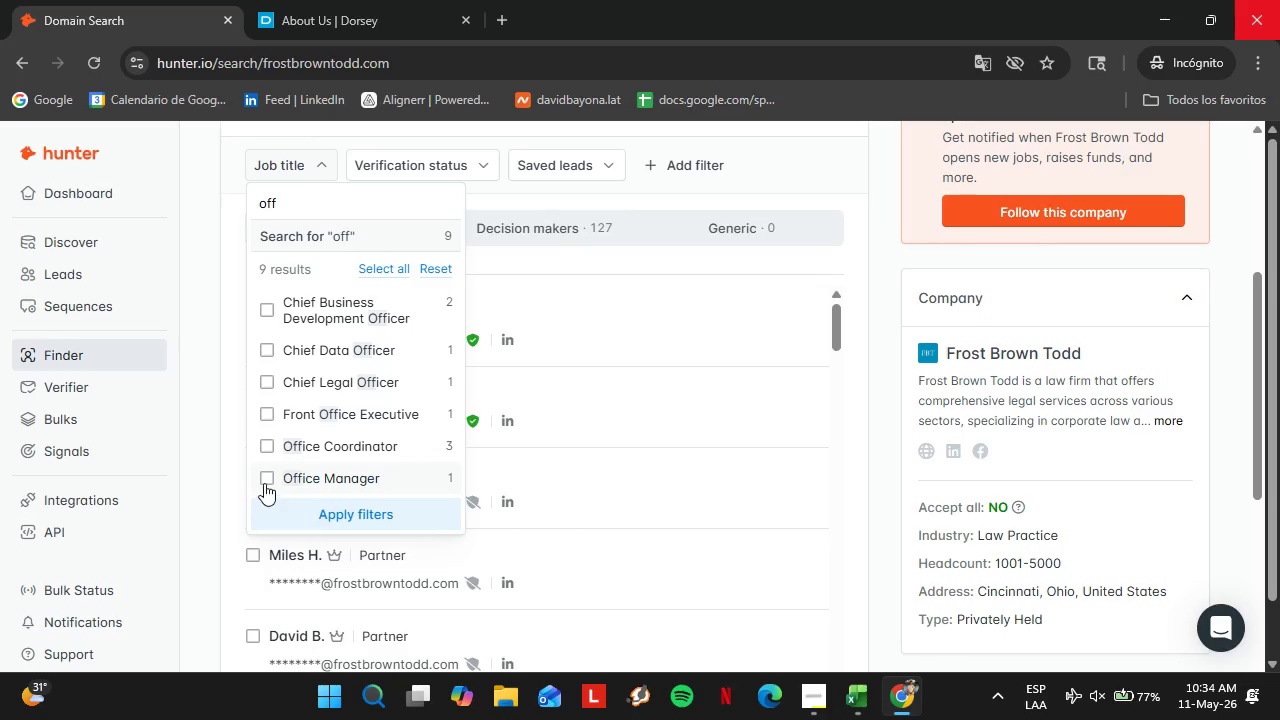 
double_click([300, 505])
 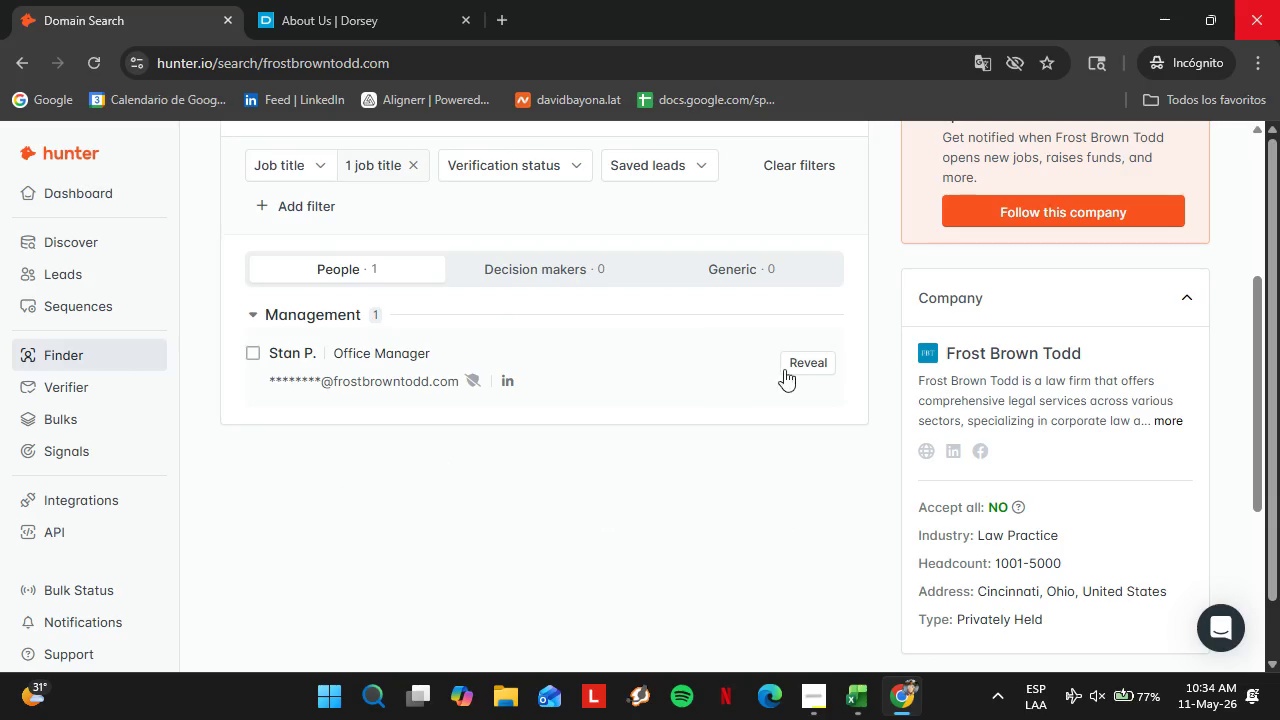 
left_click([798, 357])
 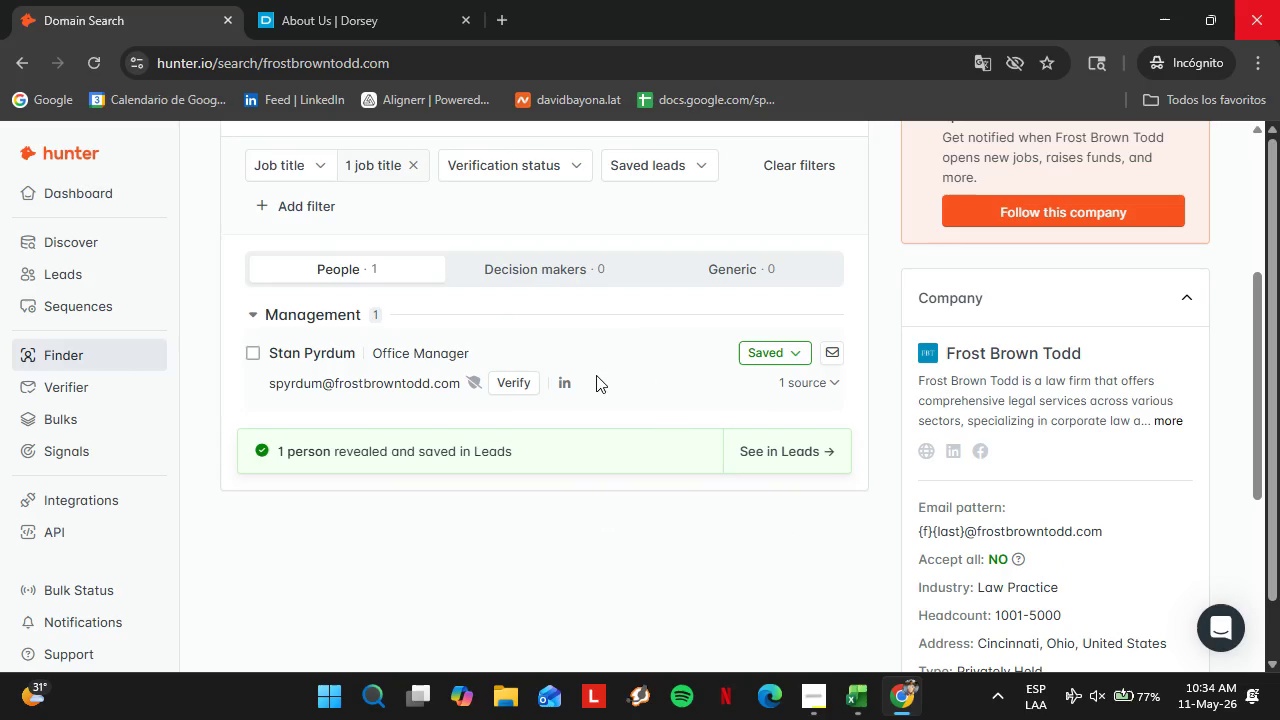 
left_click([500, 386])
 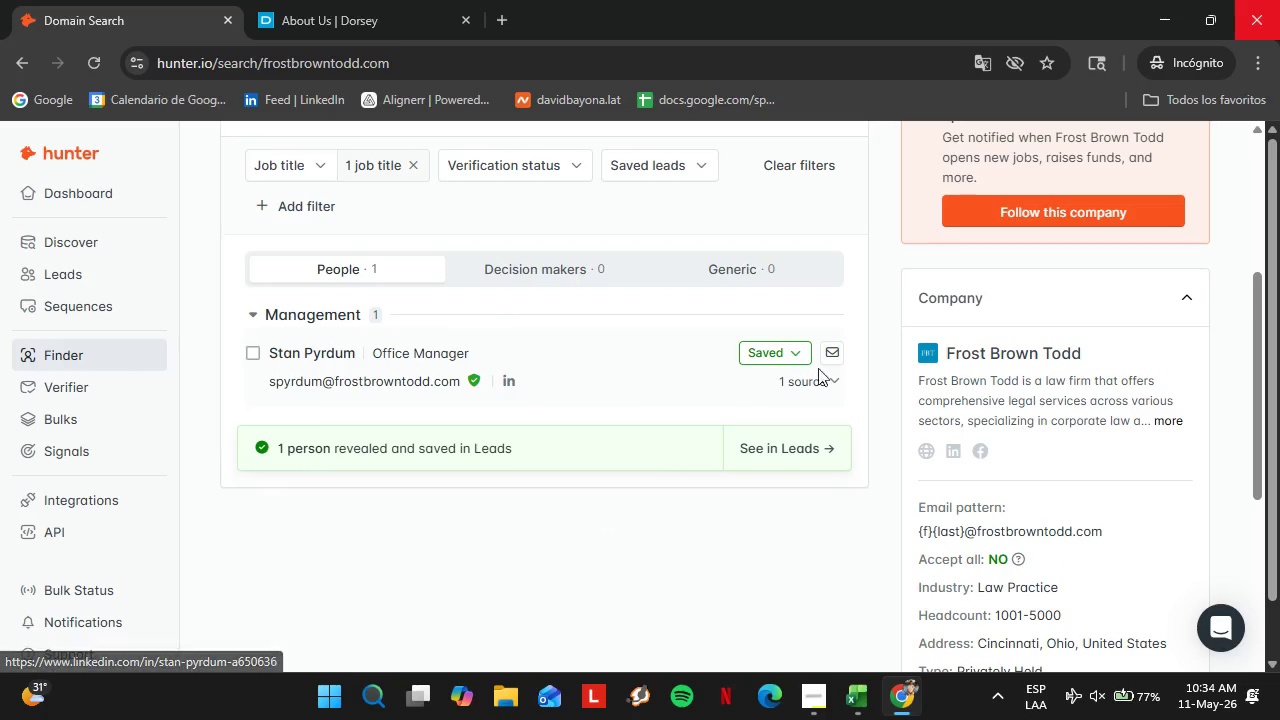 
left_click([769, 351])
 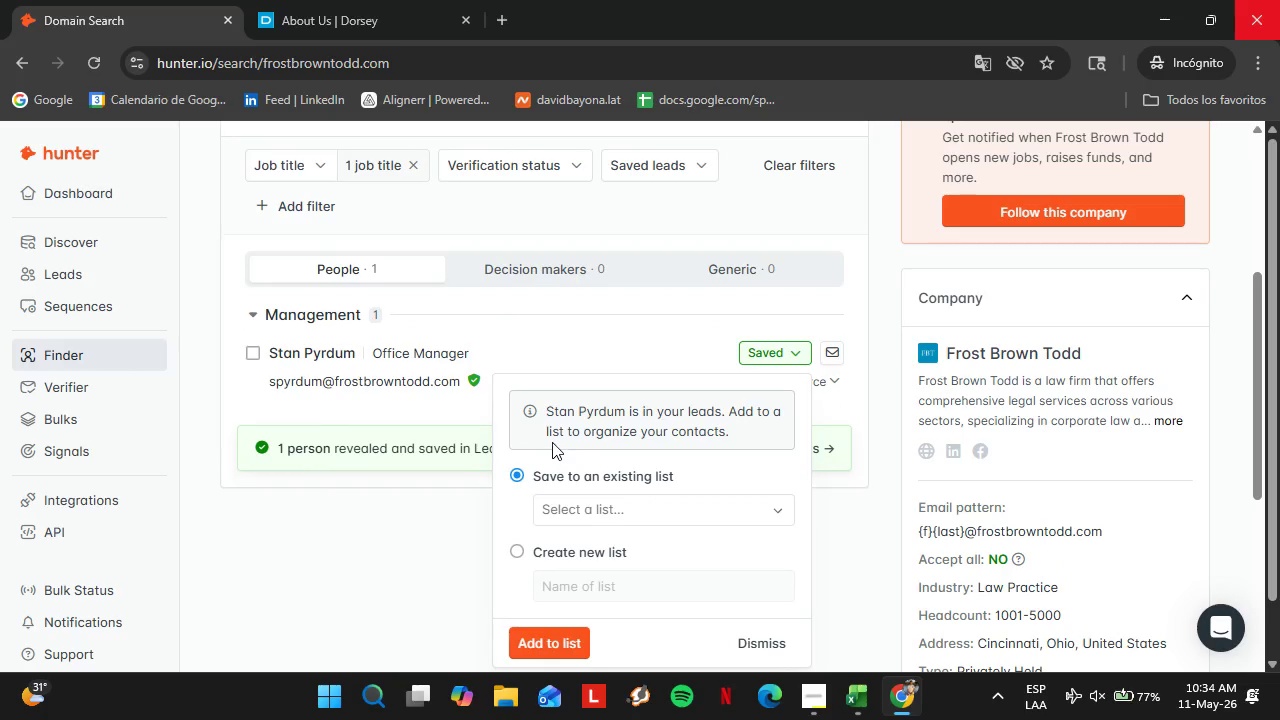 
left_click([532, 628])
 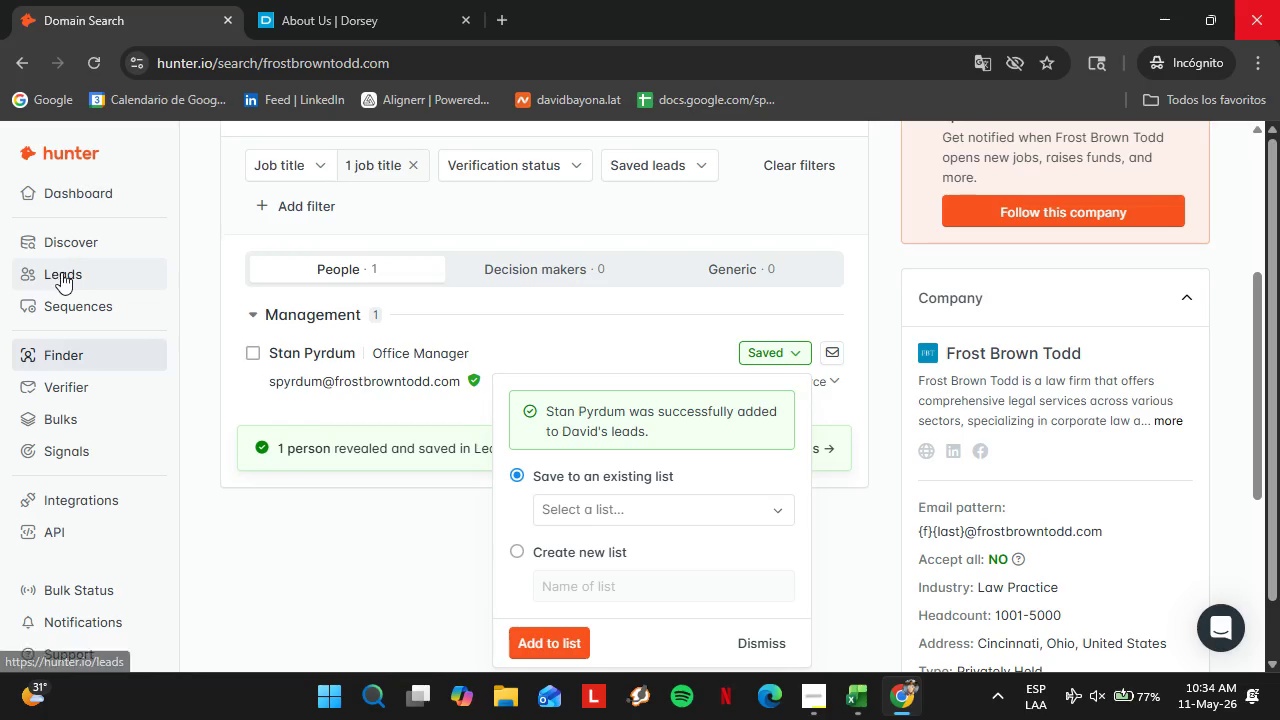 
left_click([63, 273])
 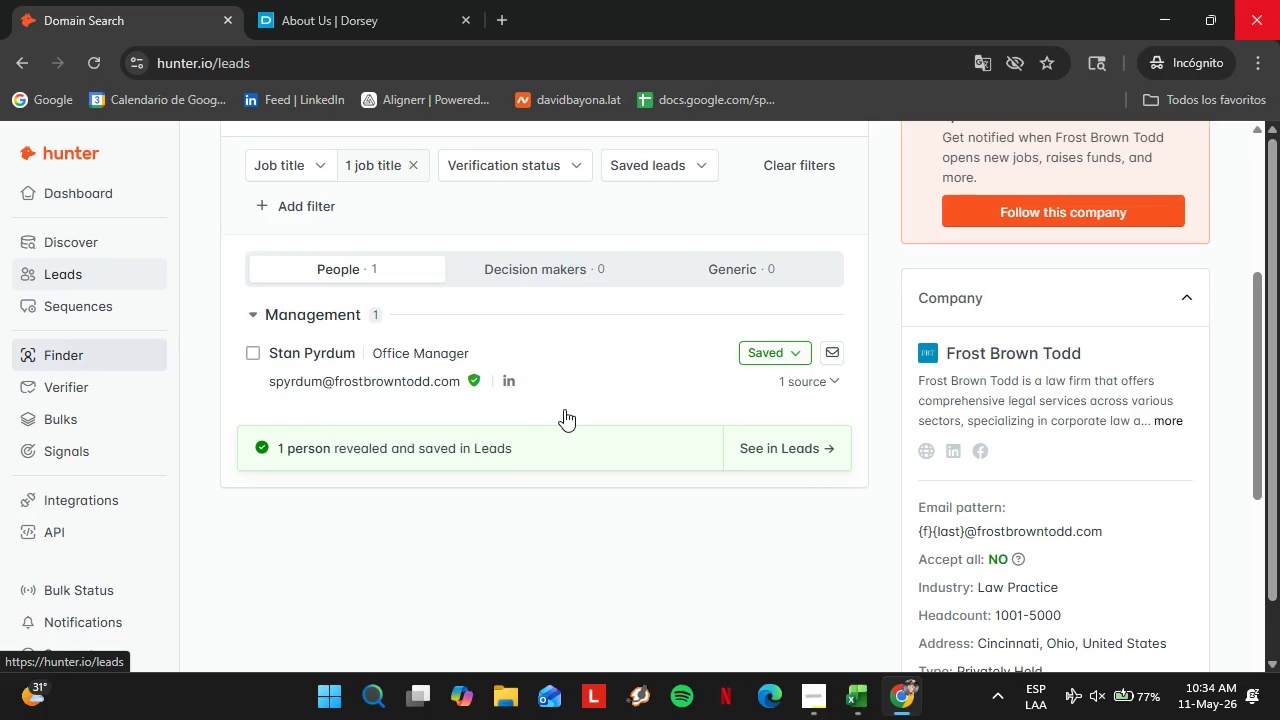 
scroll: coordinate [559, 406], scroll_direction: up, amount: 2.0
 